 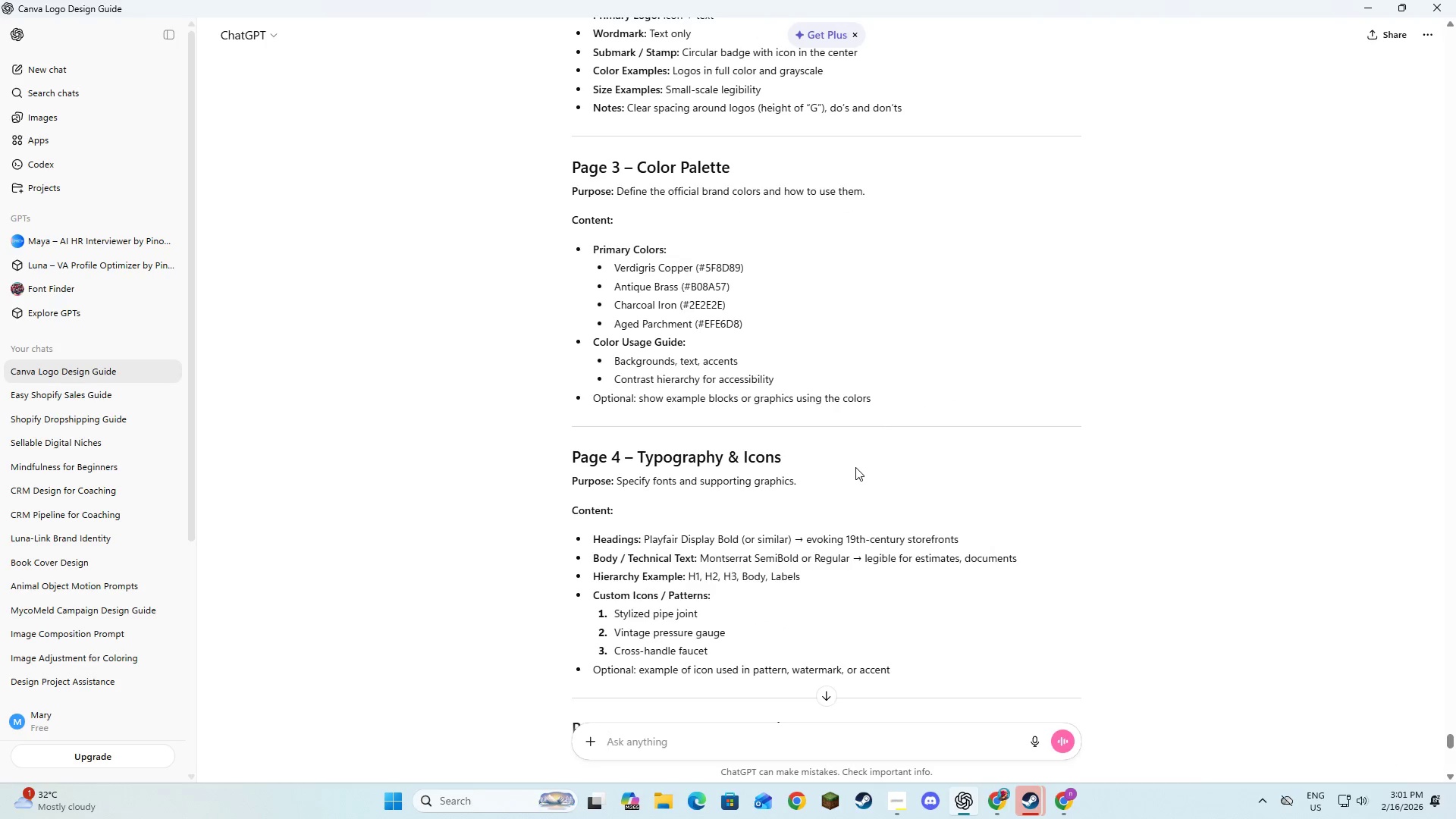 
scroll: coordinate [859, 467], scroll_direction: up, amount: 7.0
 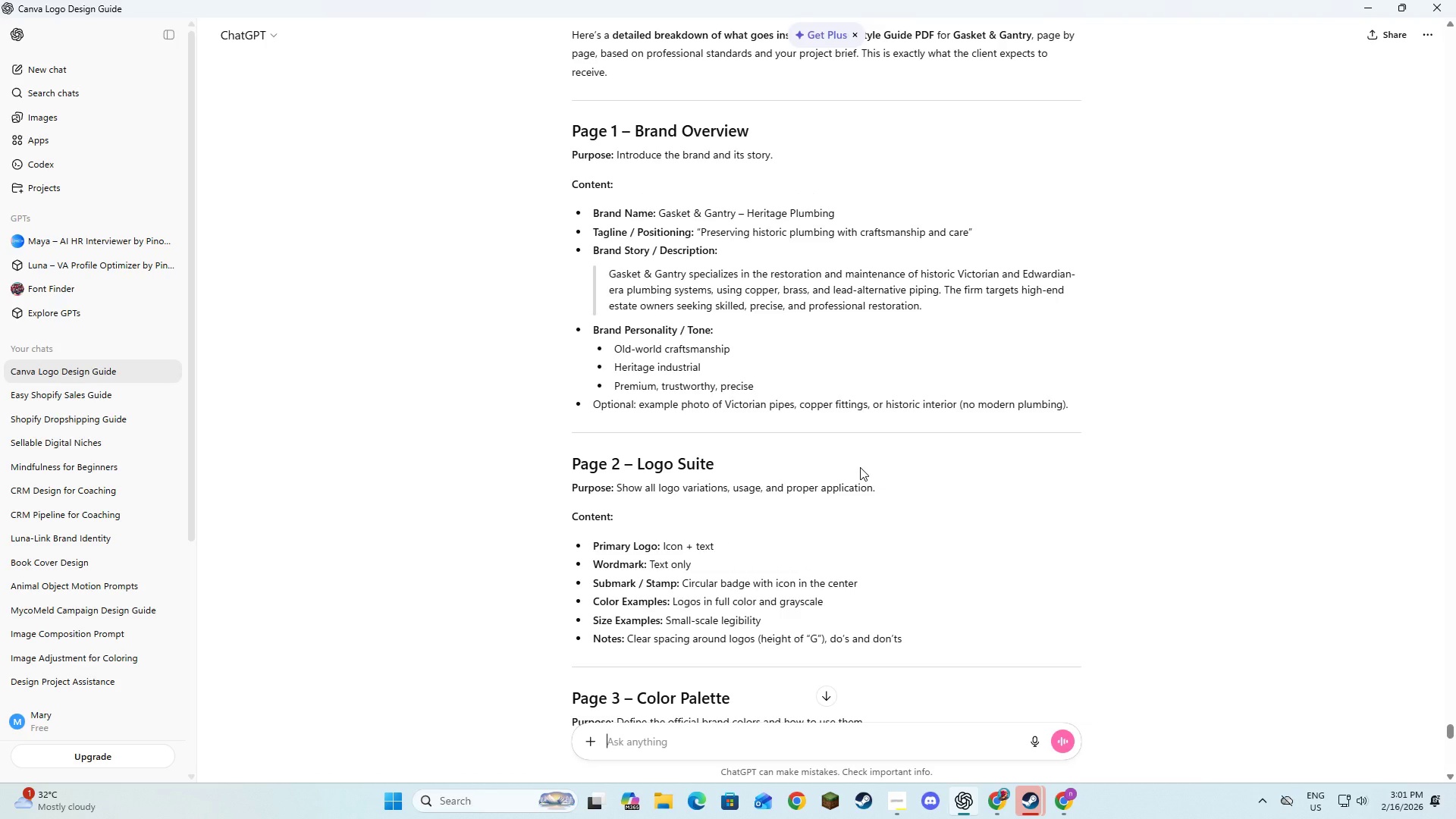 
scroll: coordinate [860, 467], scroll_direction: down, amount: 1.0
 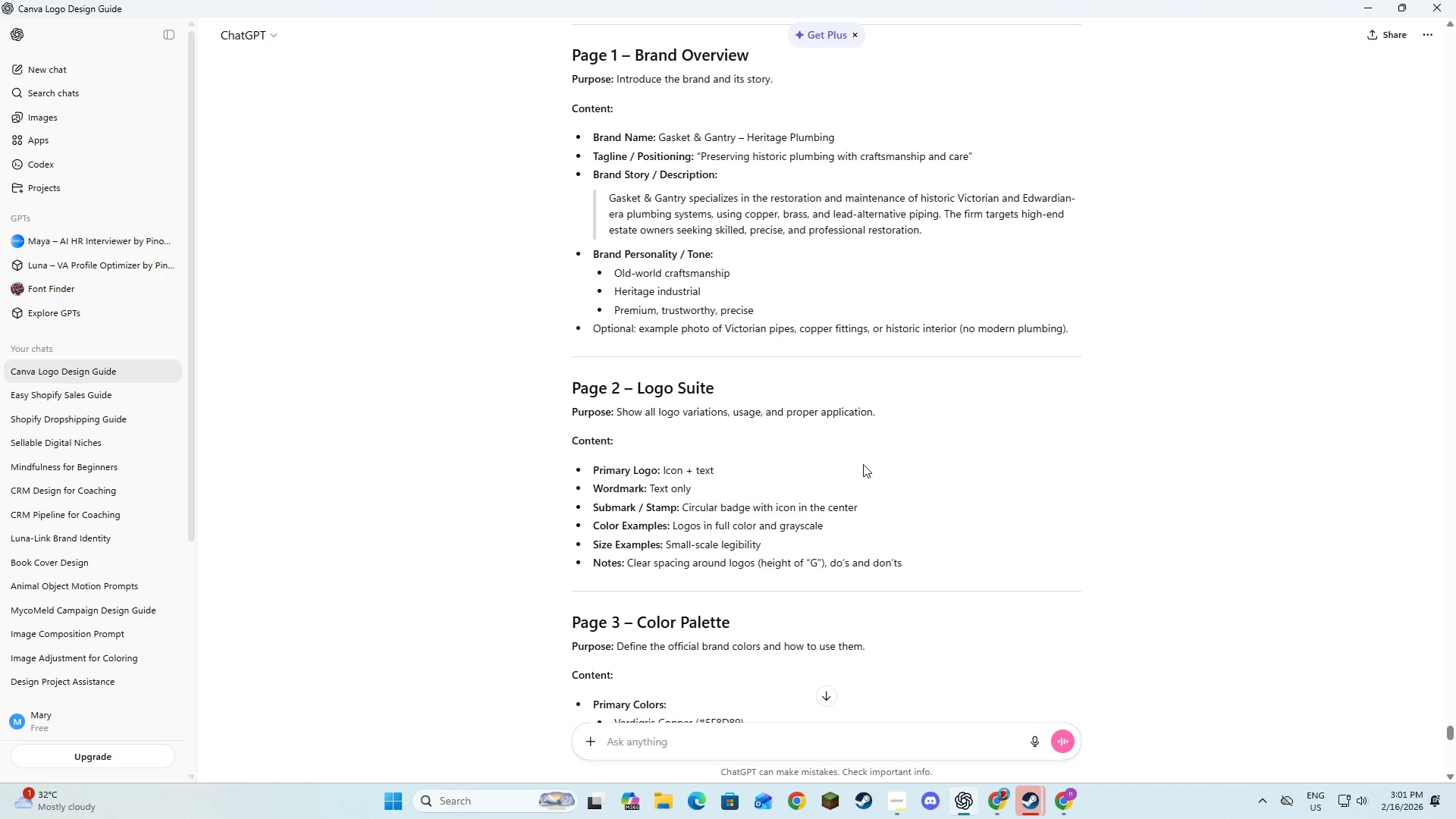 
wait(9.02)
 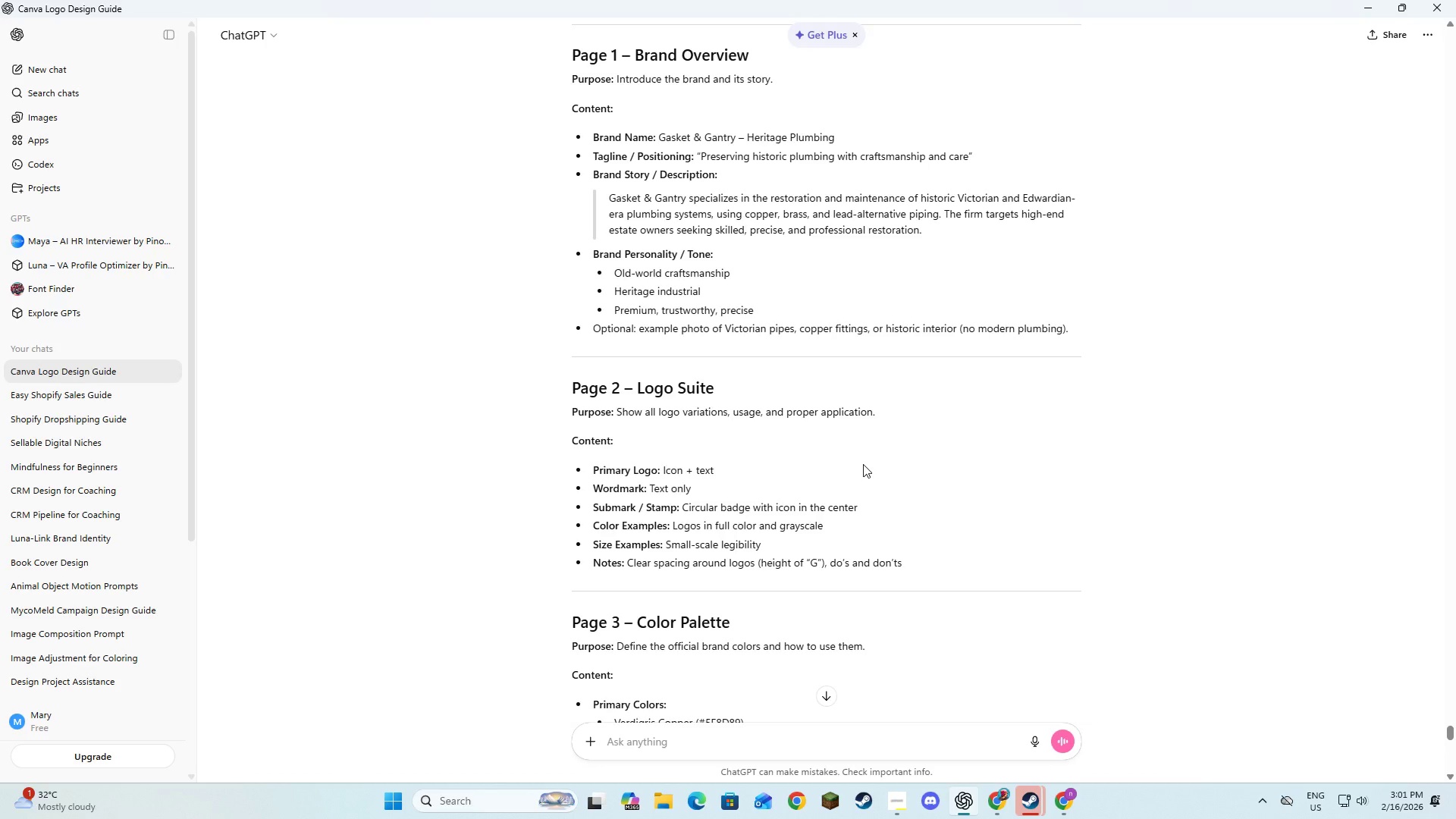 
key(Alt+AltLeft)
 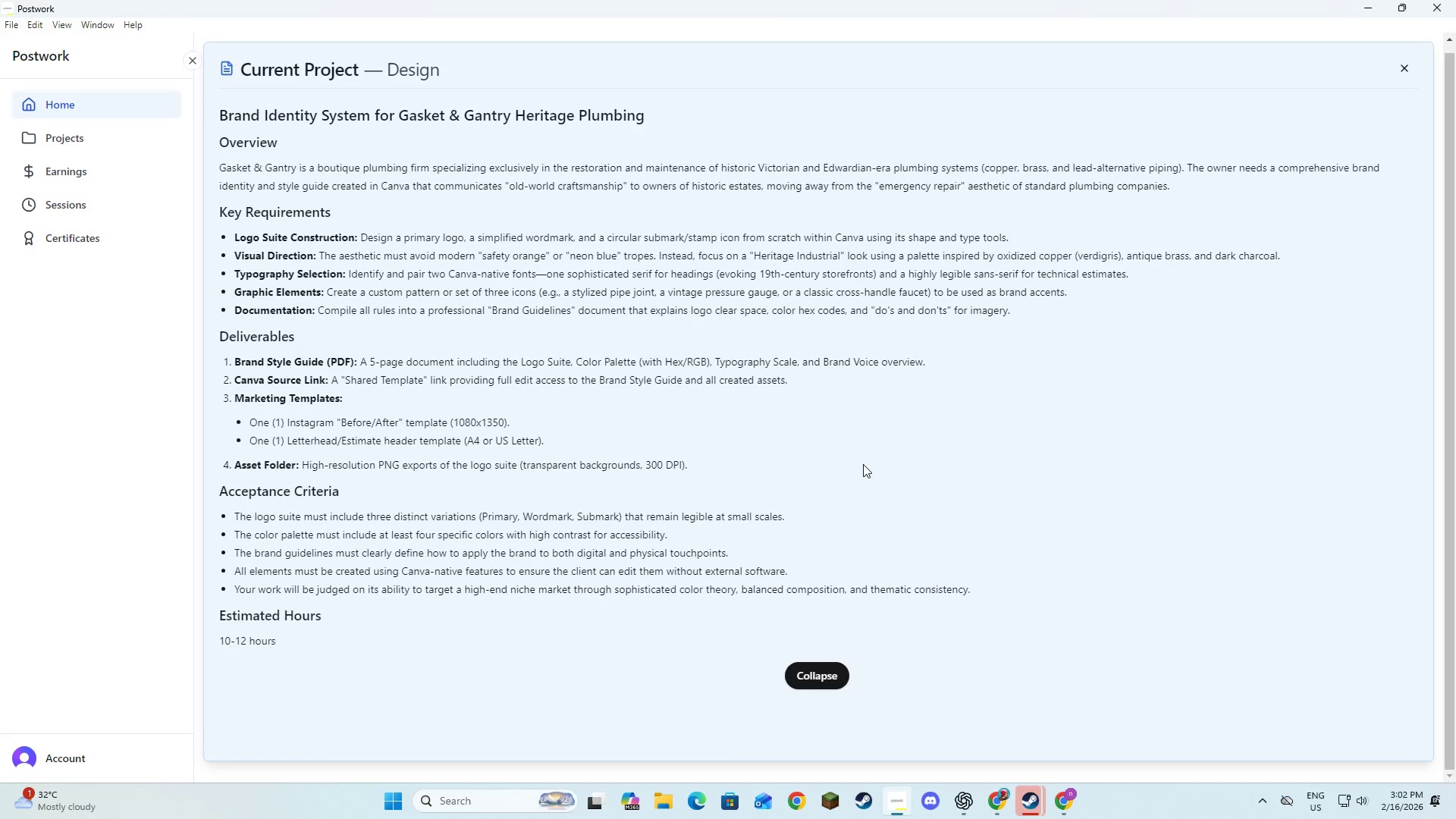 
key(Alt+Tab)
 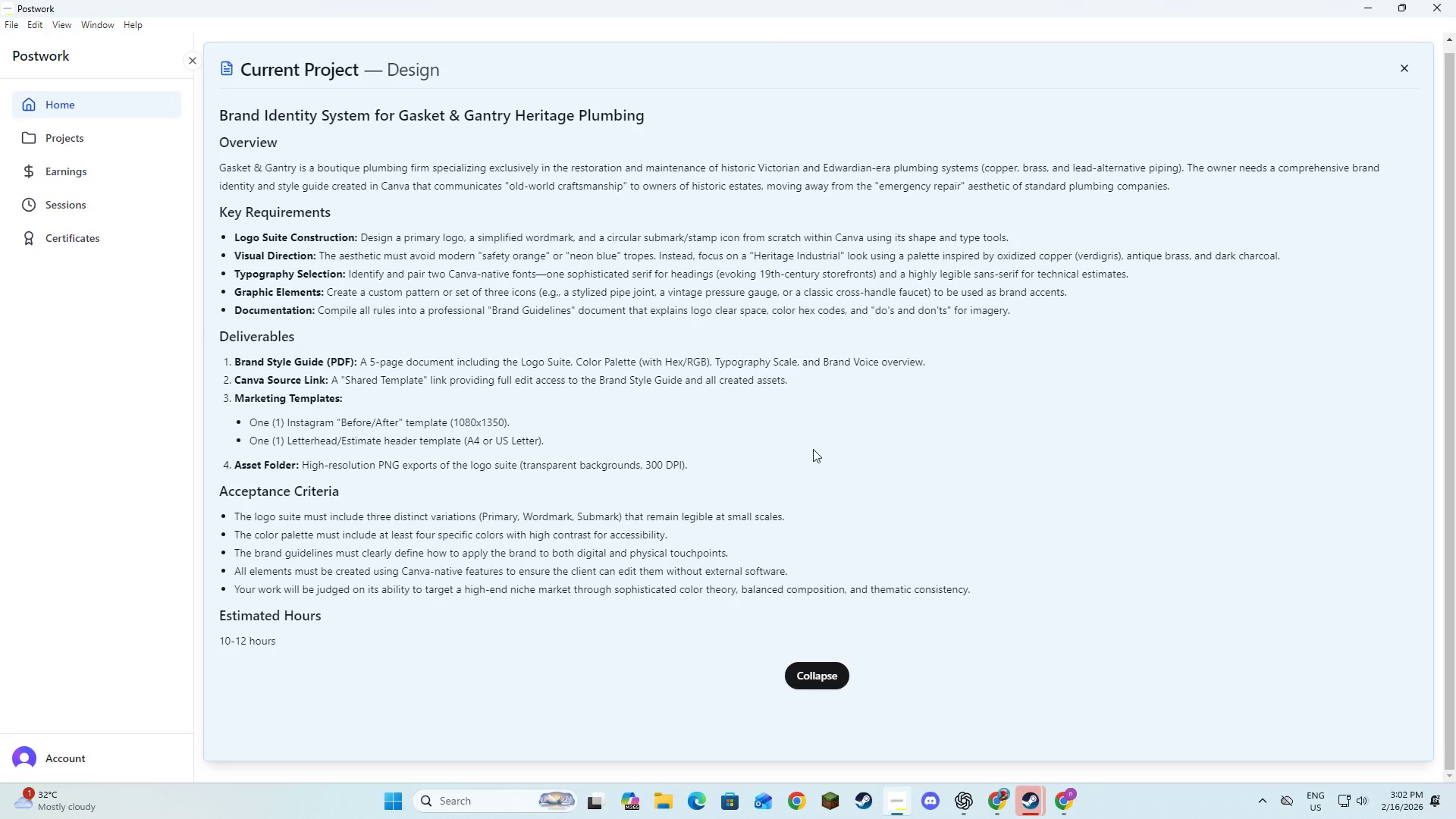 
key(Alt+AltLeft)
 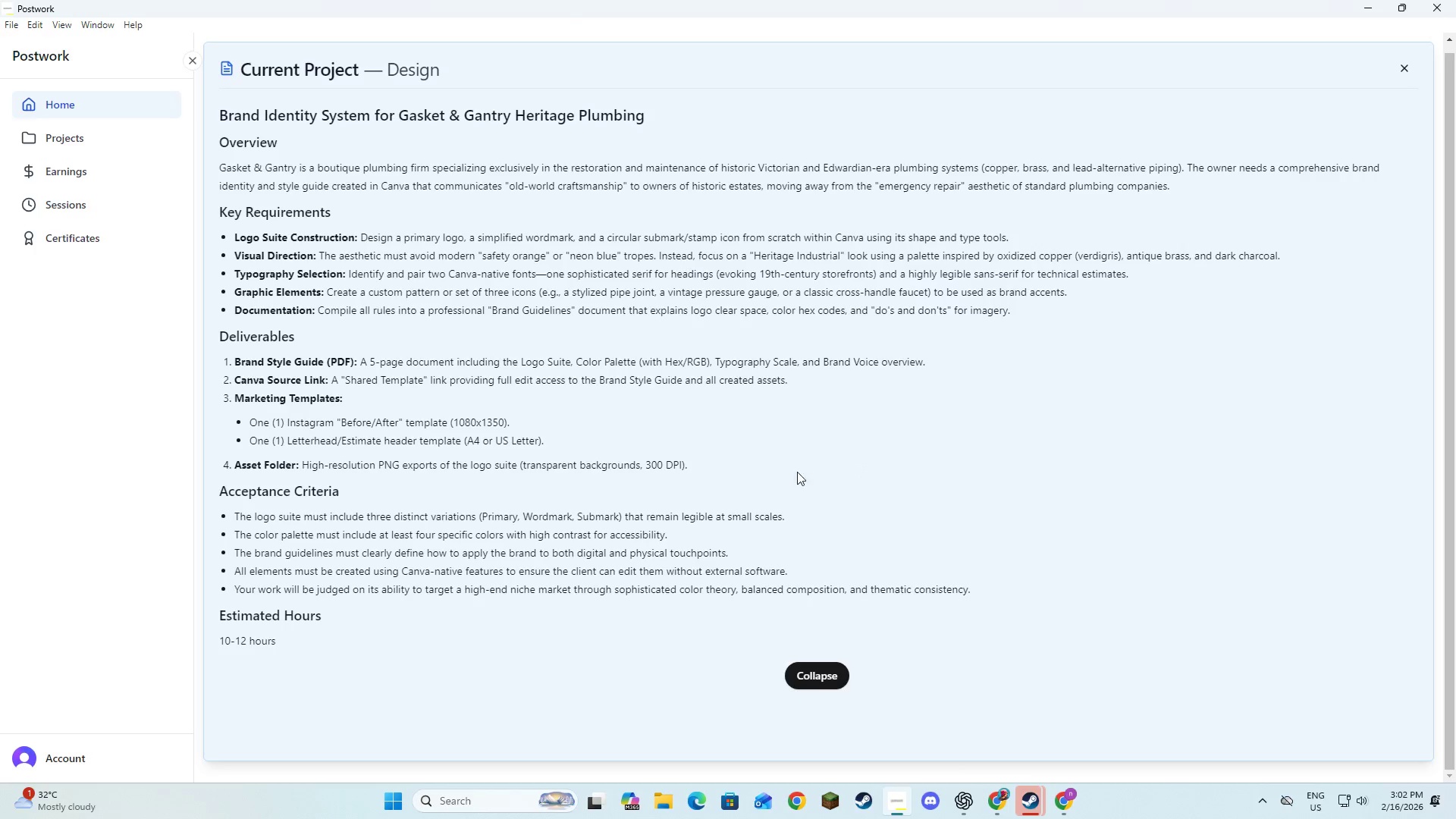 
key(Alt+Tab)
 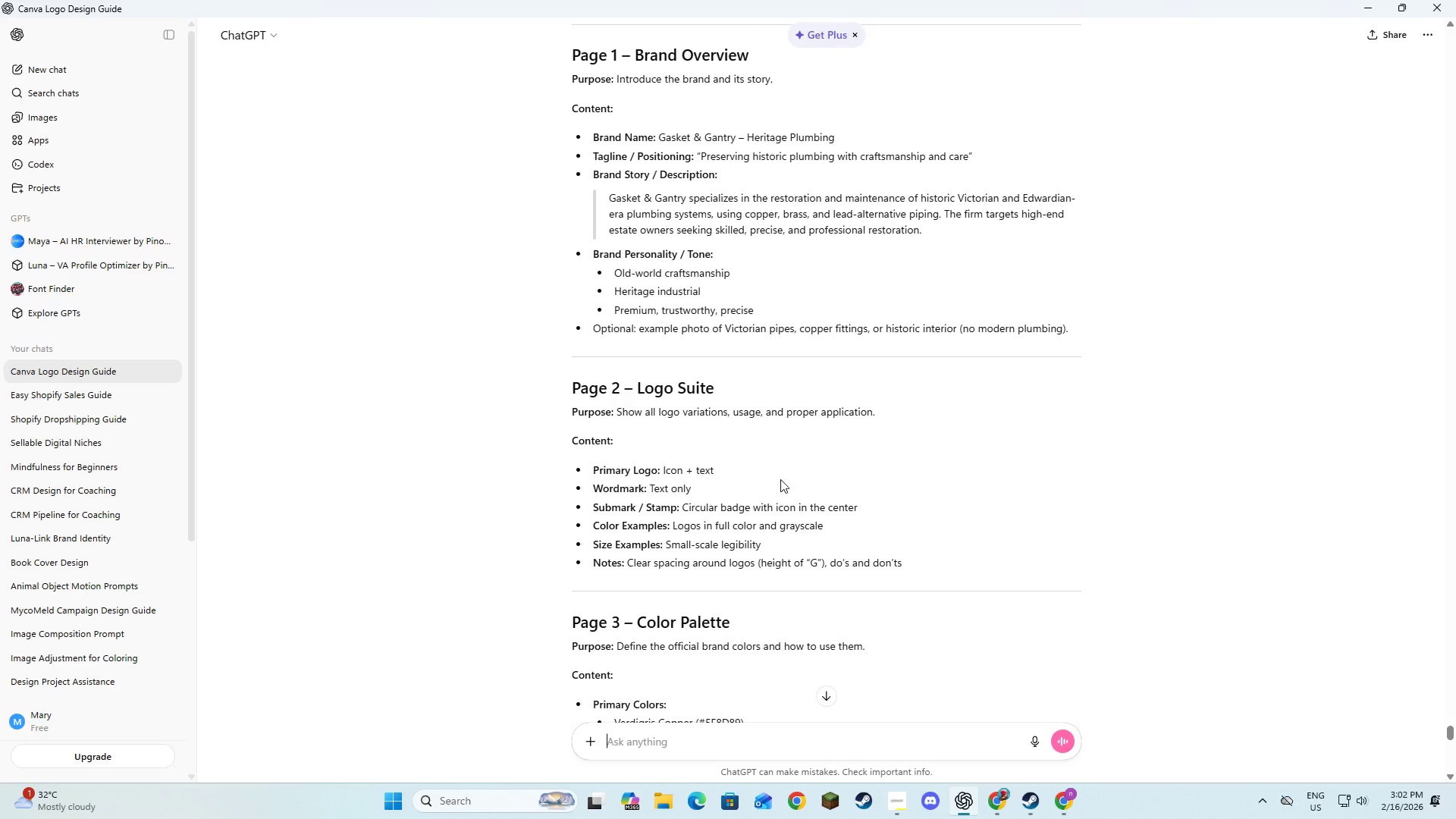 
key(Alt+Tab)
 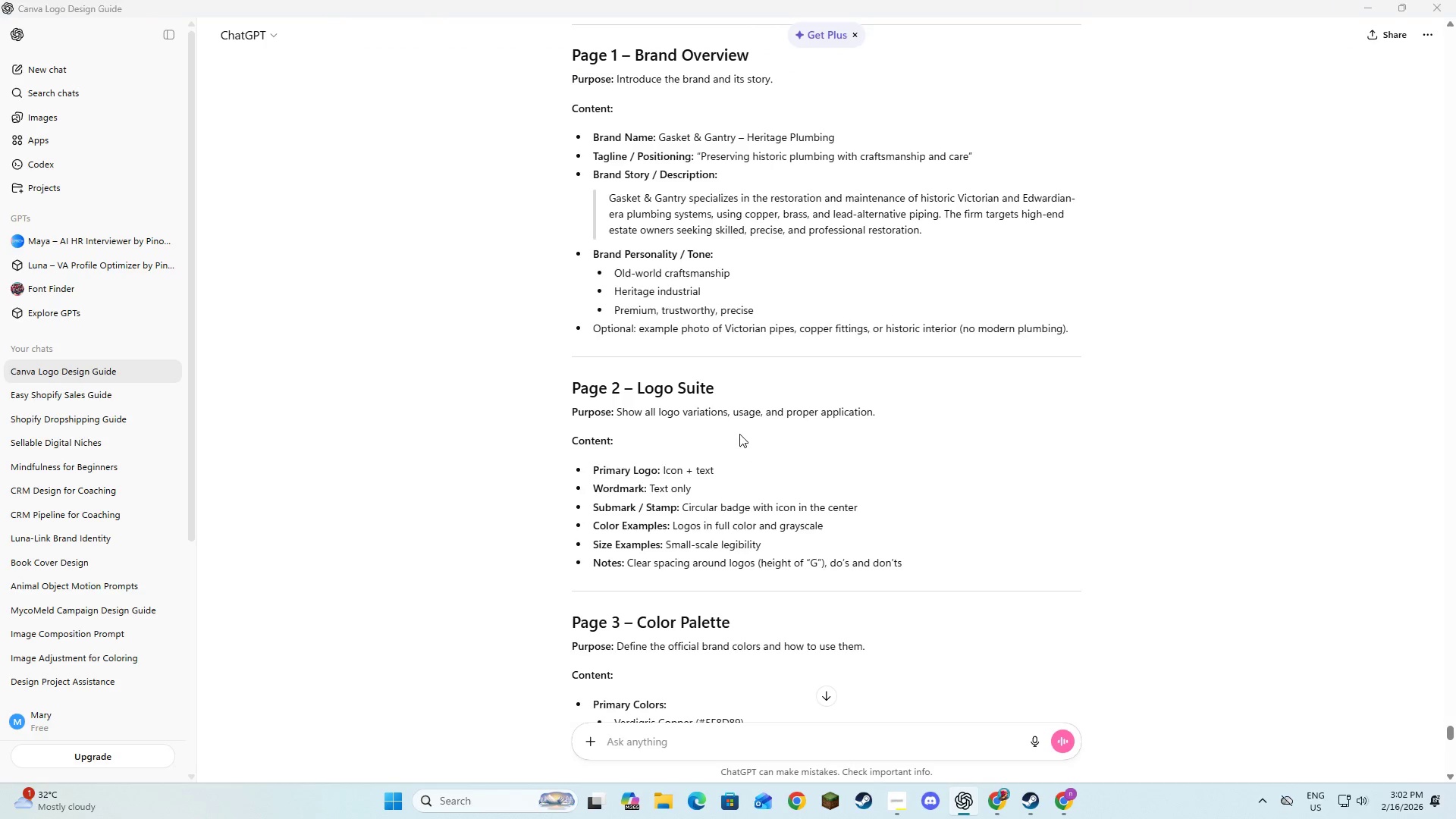 
key(Alt+Tab)
 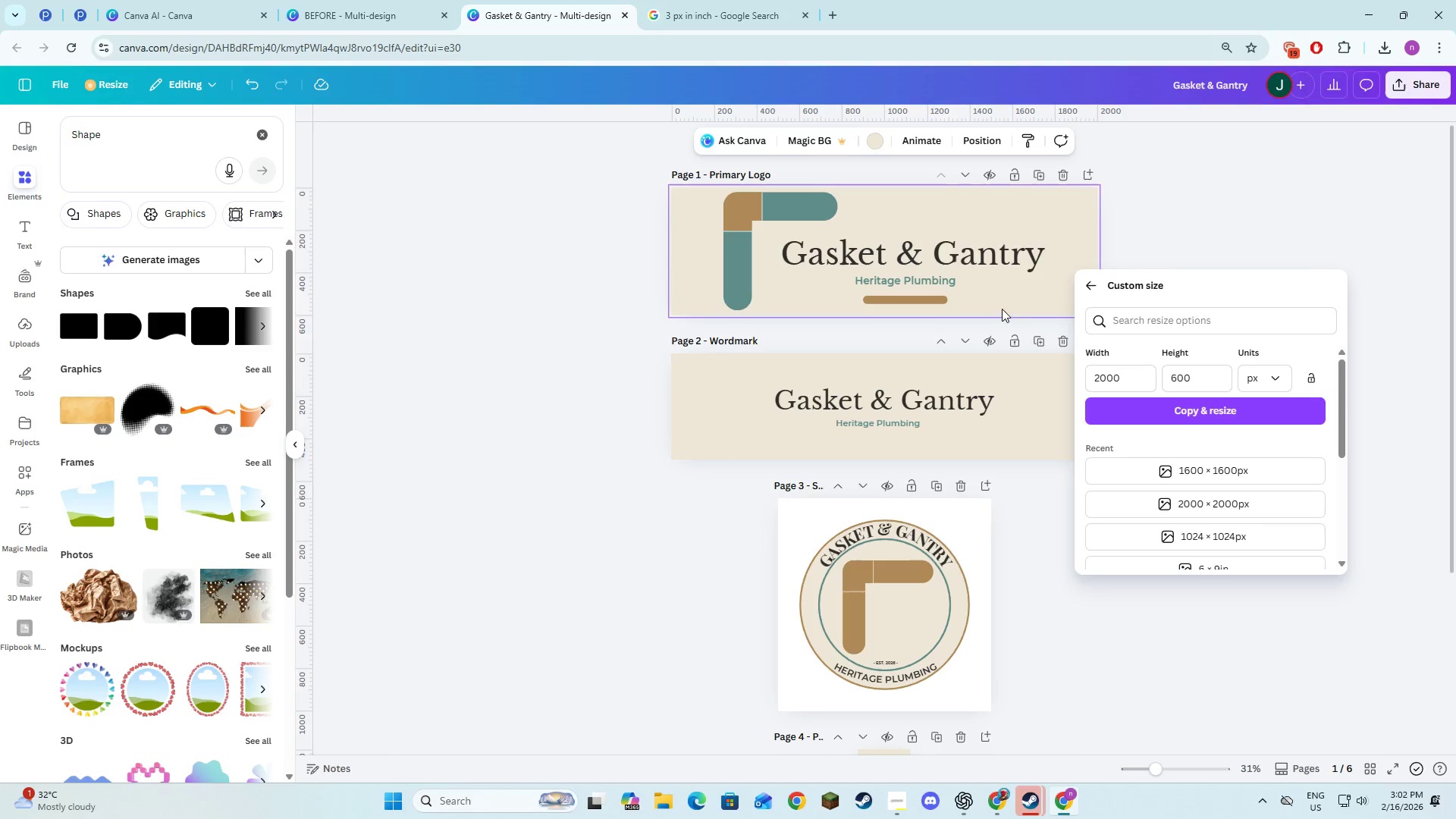 
left_click([1191, 256])
 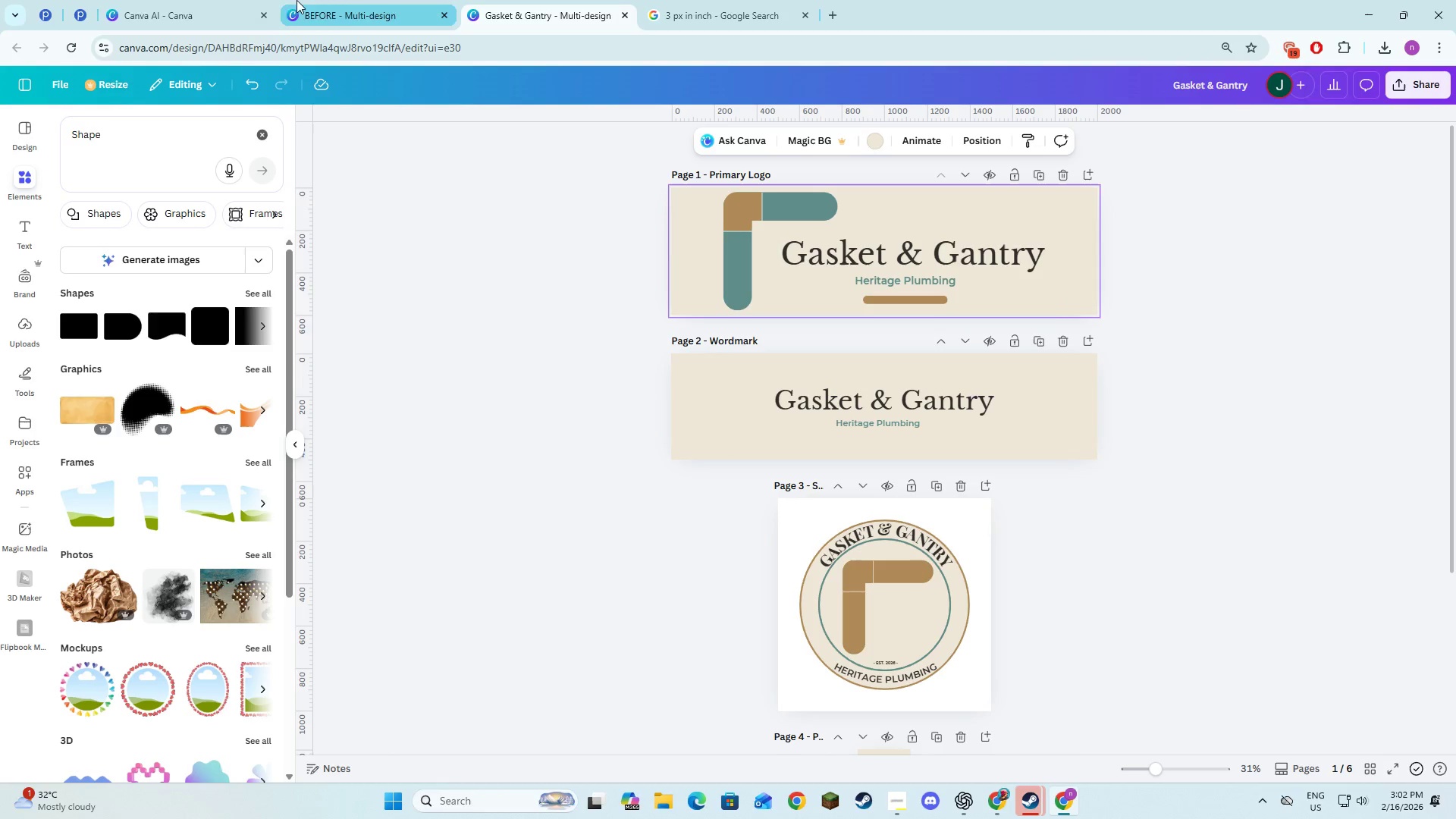 
key(Alt+AltLeft)
 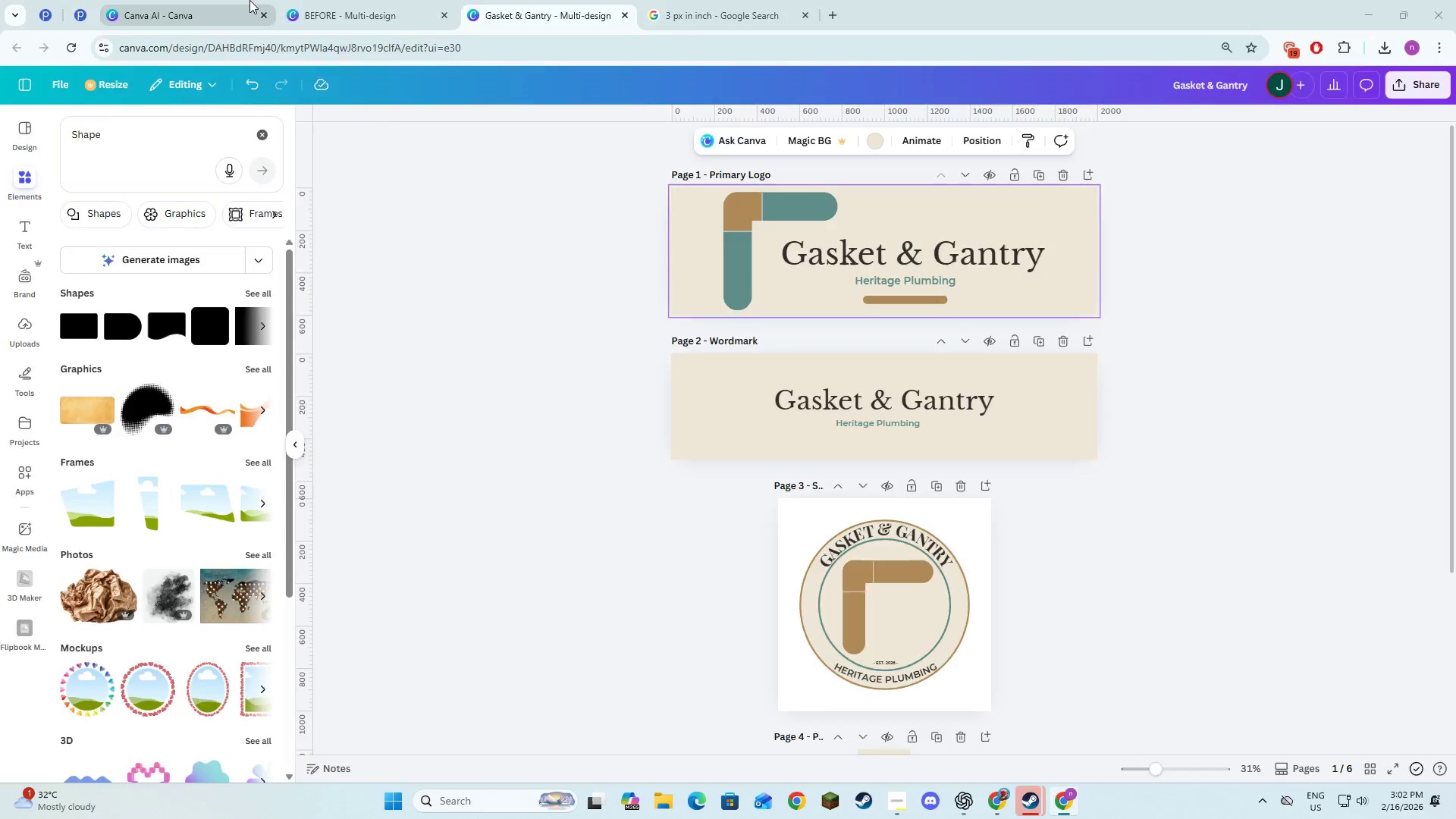 
key(Alt+Tab)
 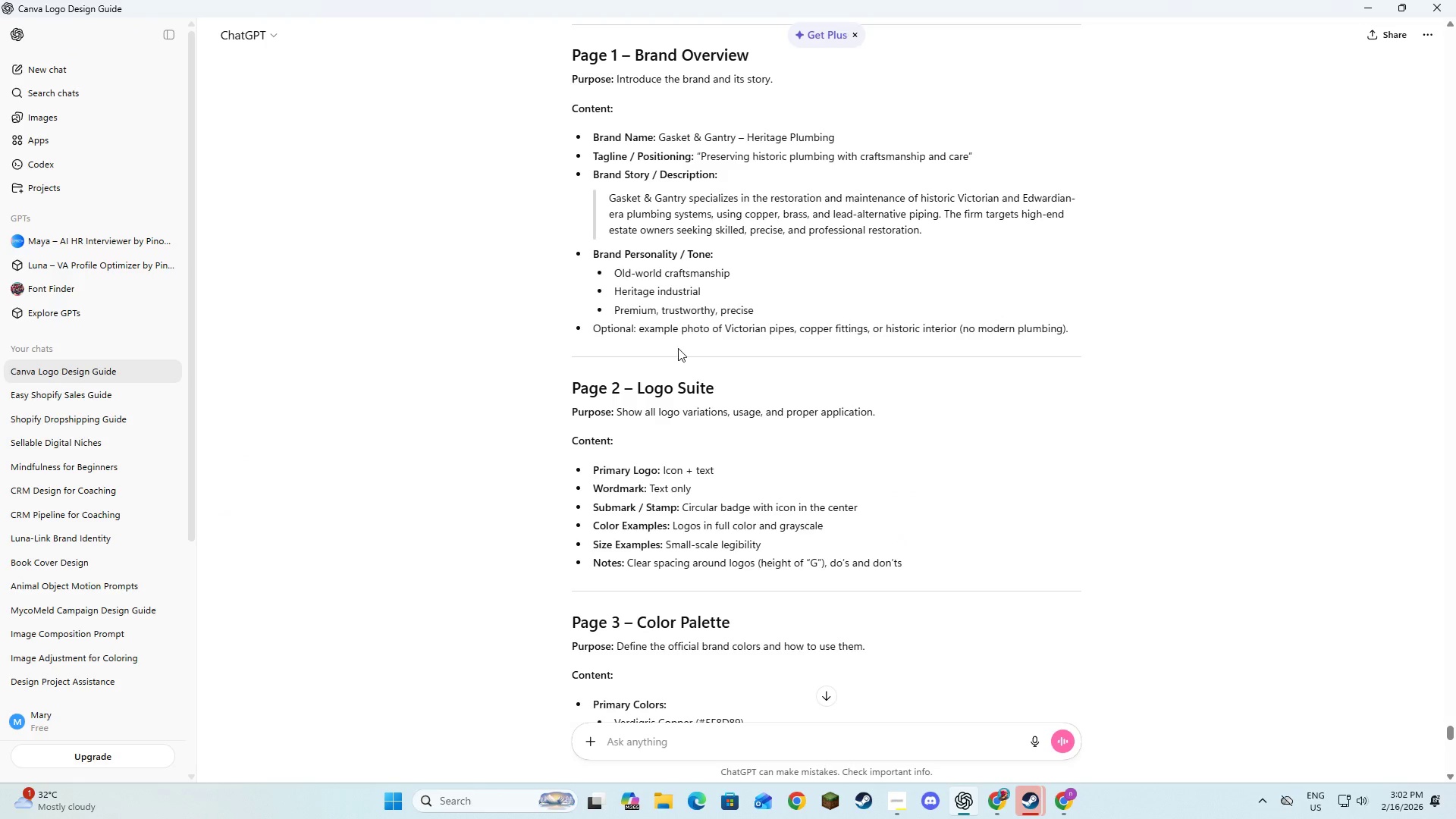 
left_click([661, 733])
 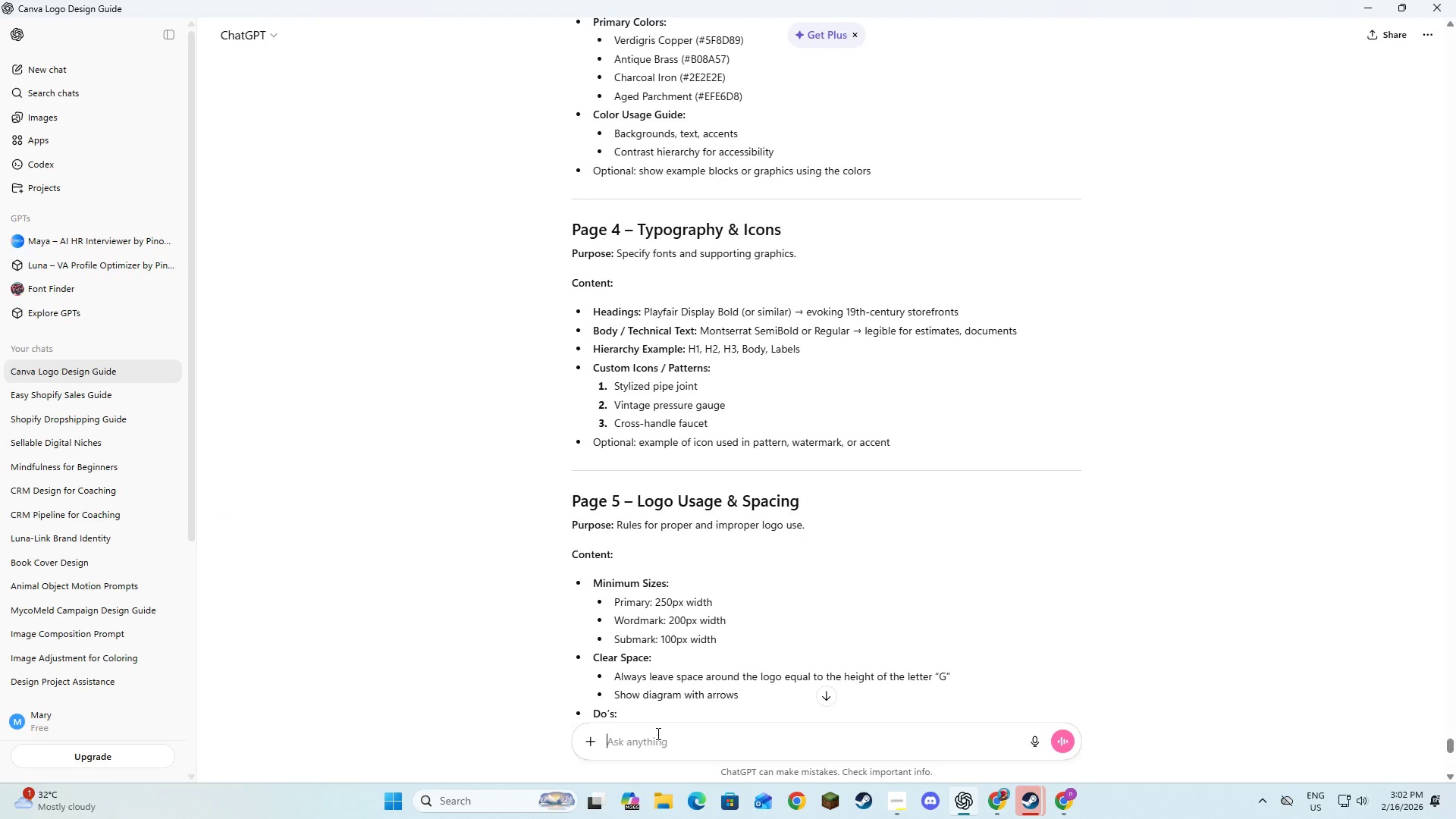 
scroll: coordinate [711, 378], scroll_direction: down, amount: 4.0
 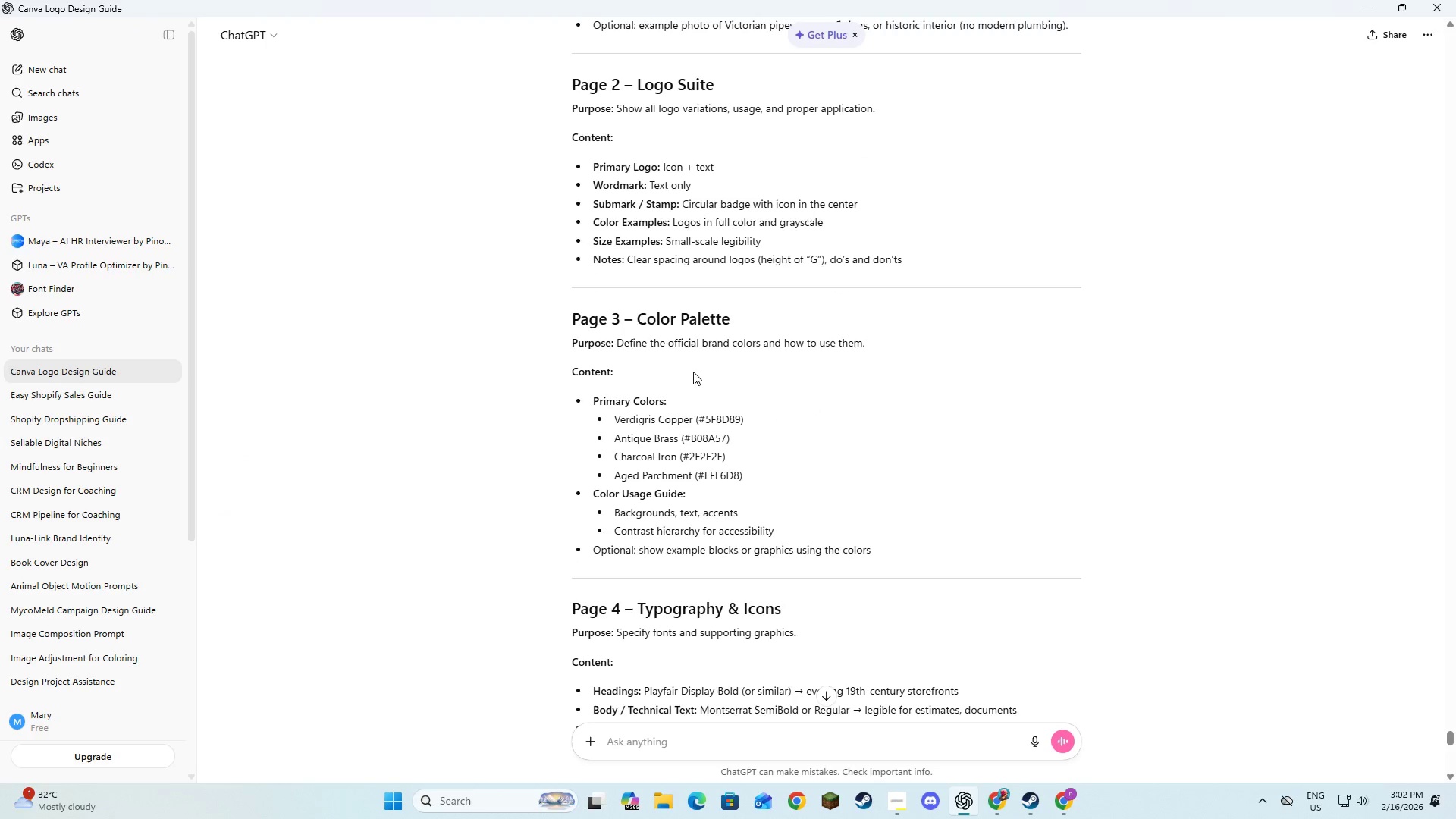 
type(what )
 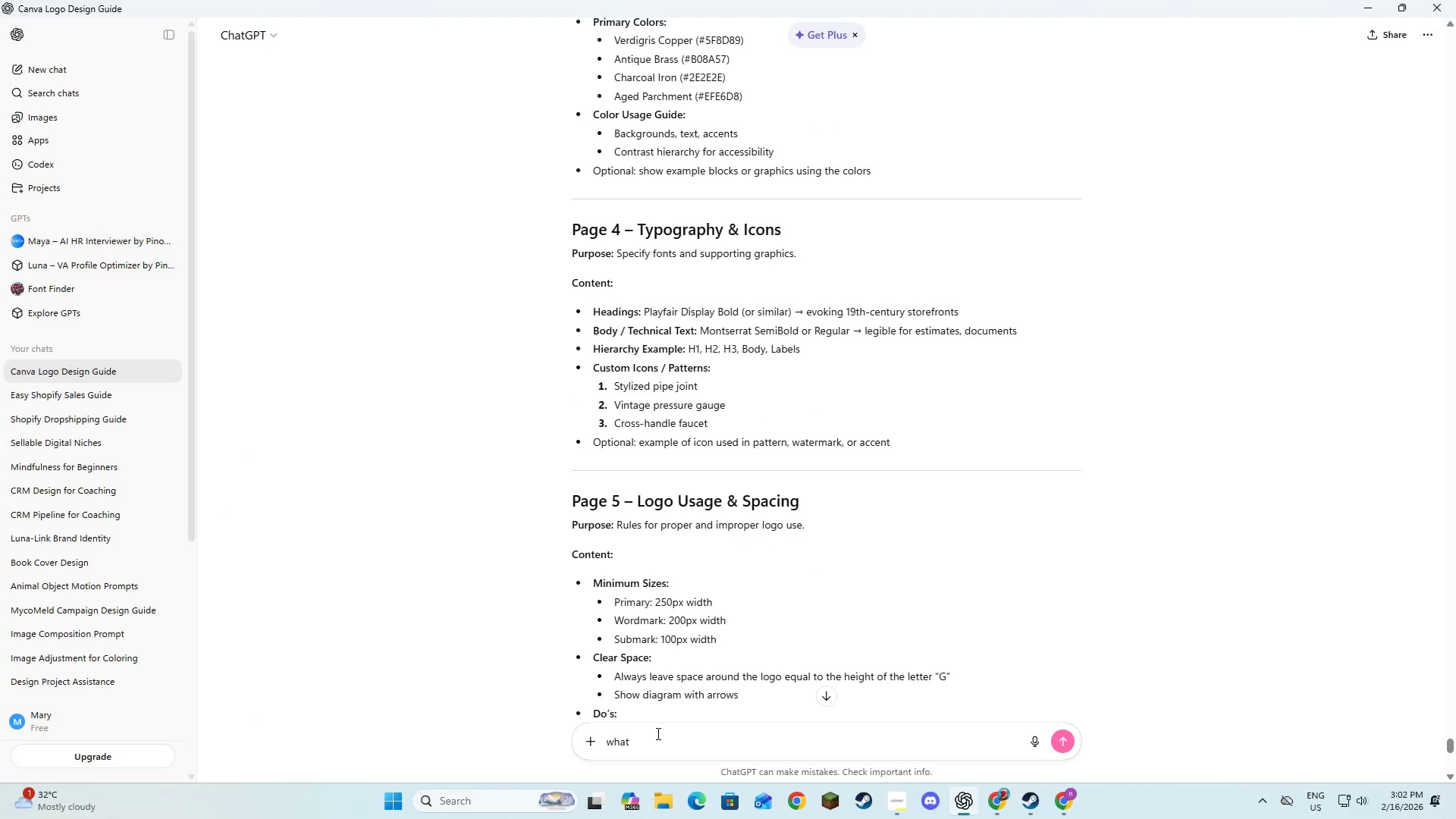 
scroll: coordinate [693, 372], scroll_direction: down, amount: 5.0
 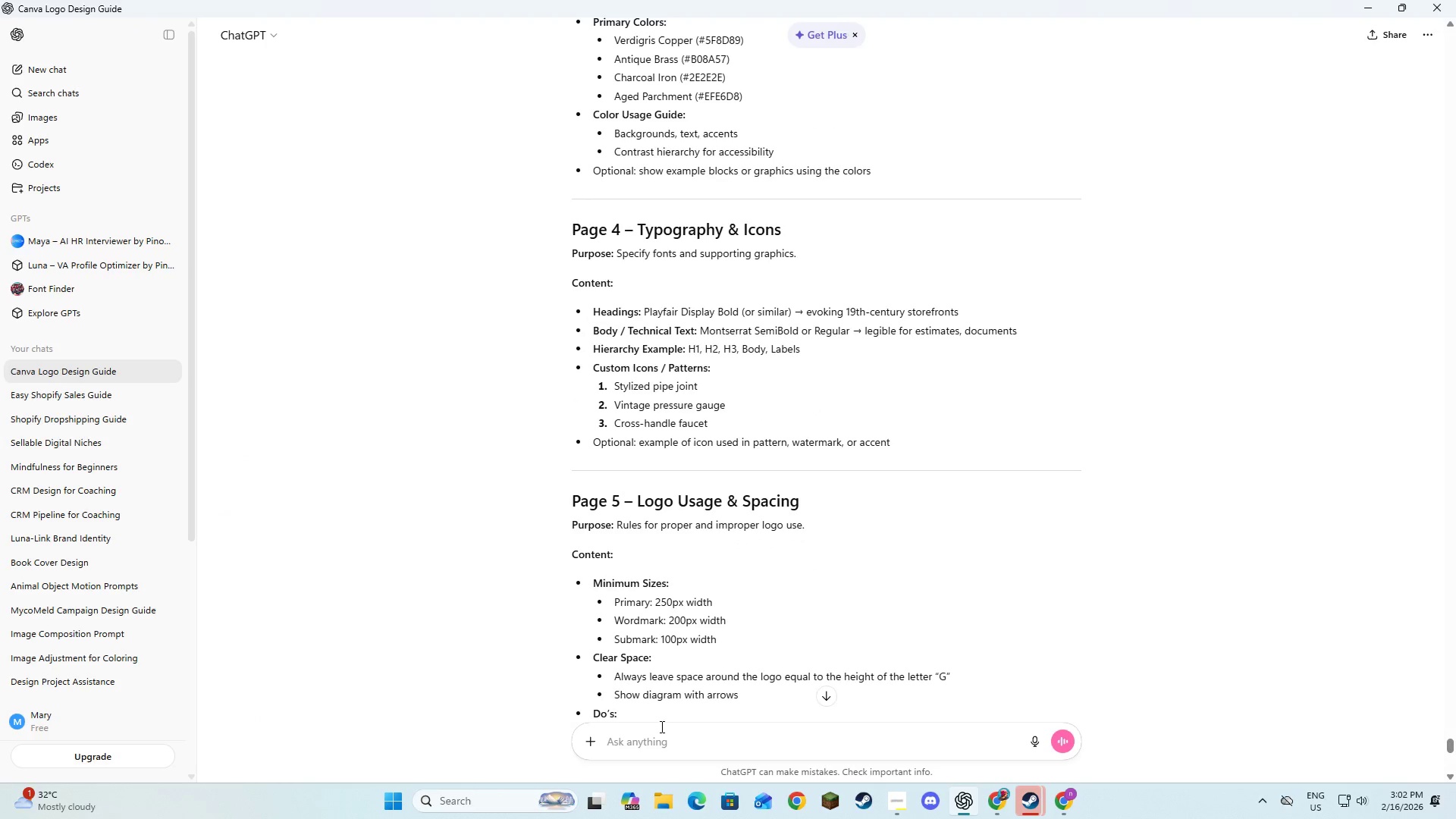 
type(will this sizre of PDF)
 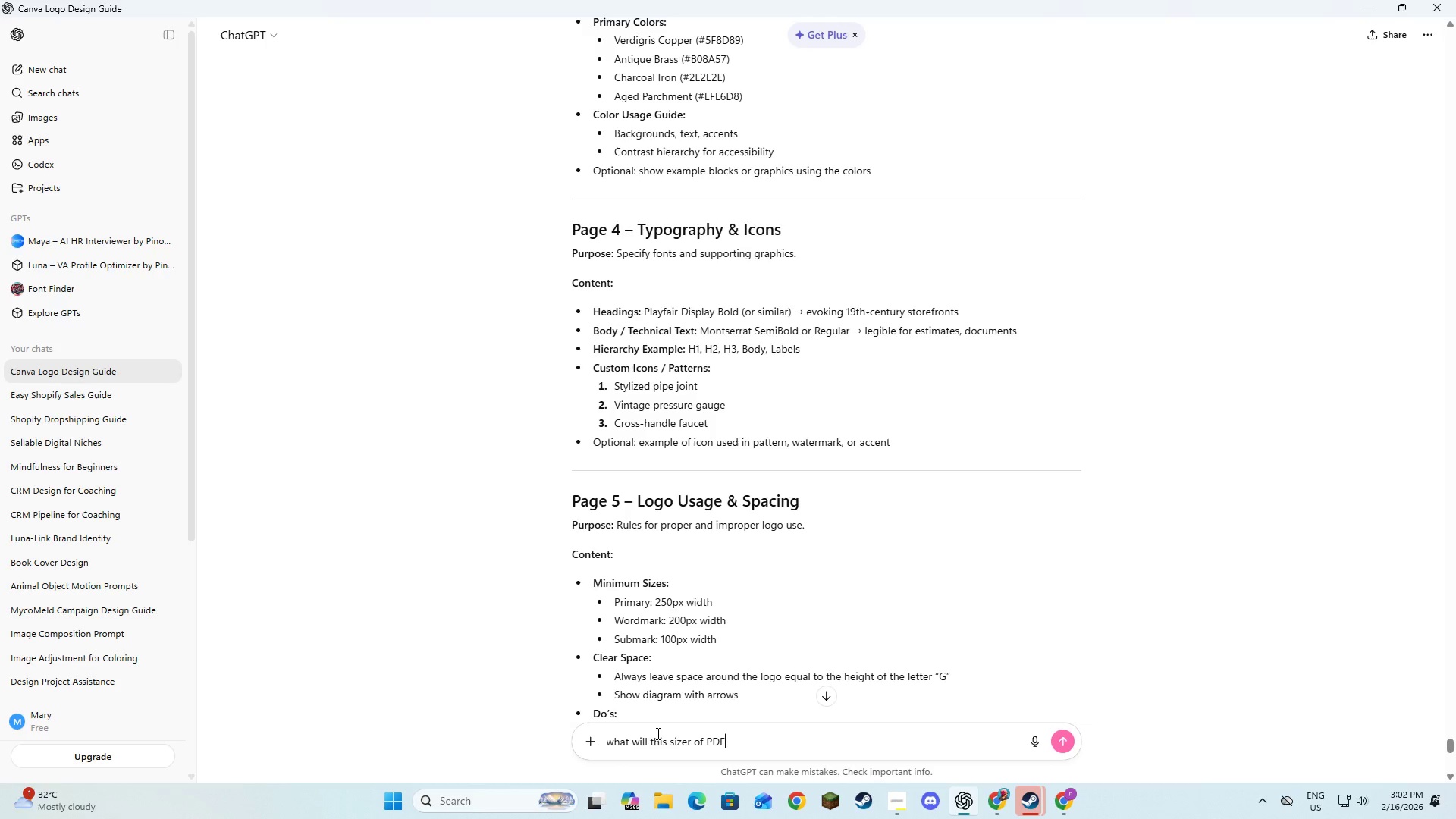 
 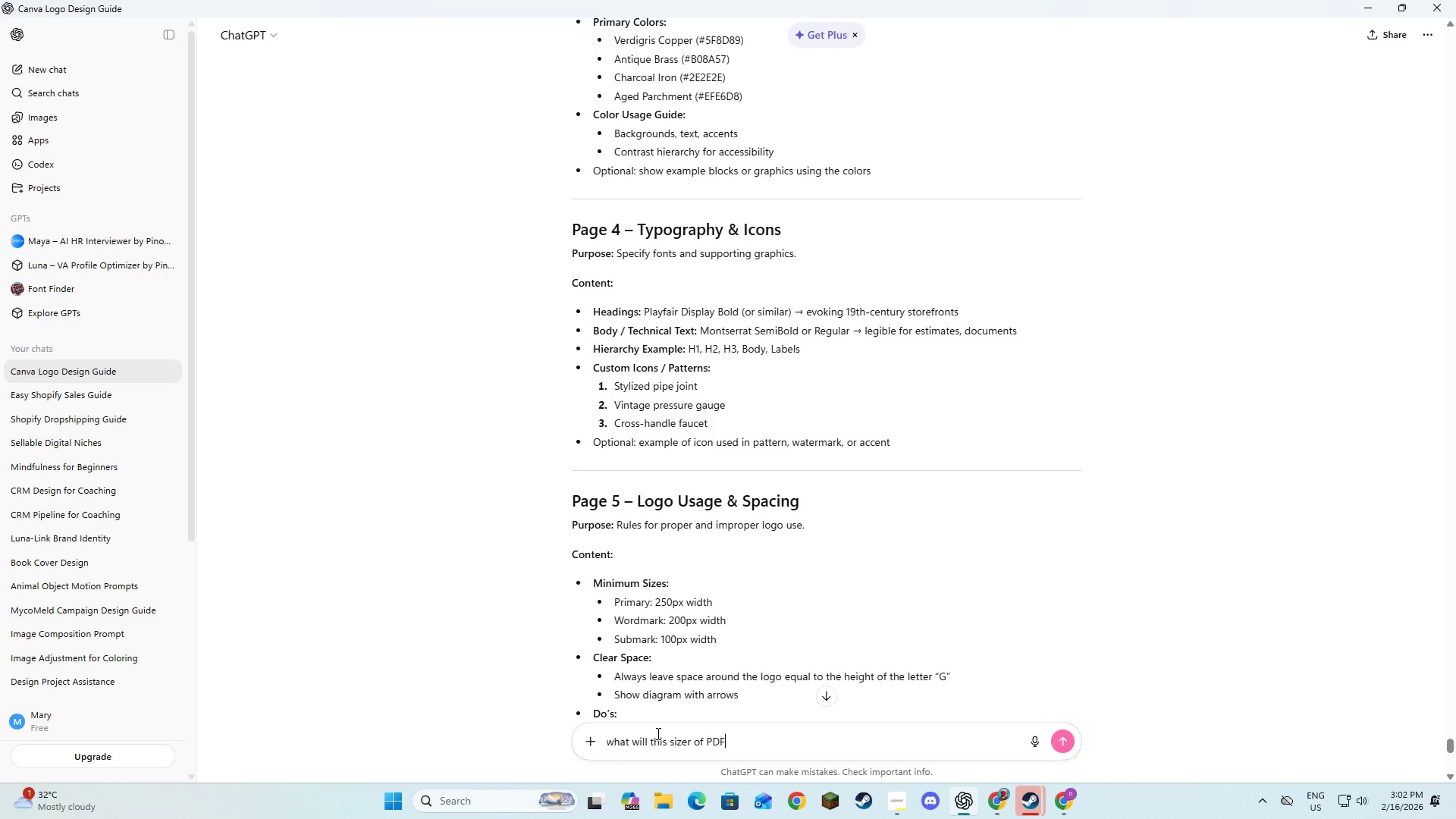 
key(Enter)
 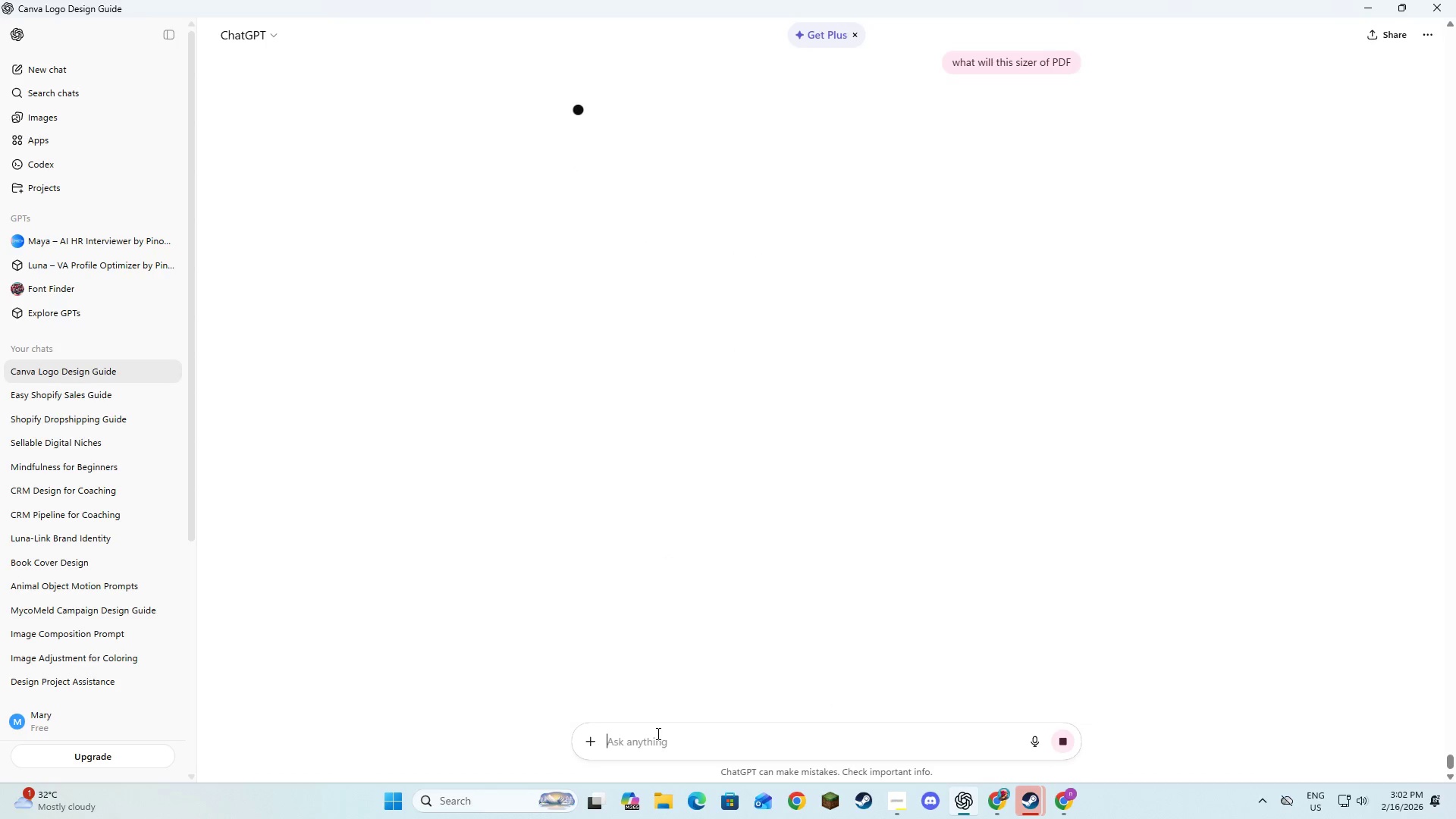 
scroll: coordinate [842, 503], scroll_direction: up, amount: 7.0
 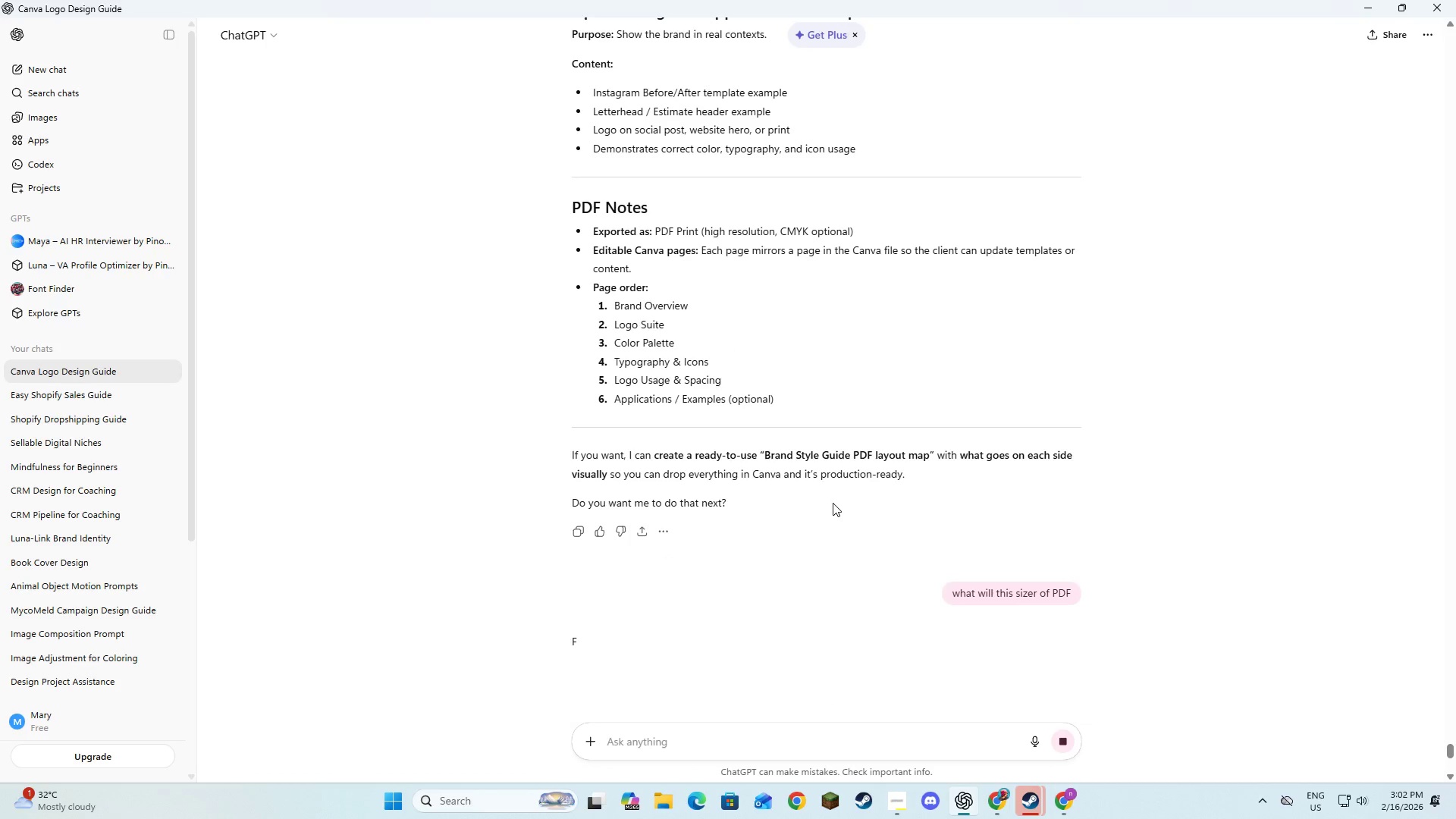 
scroll: coordinate [722, 385], scroll_direction: down, amount: 9.0
 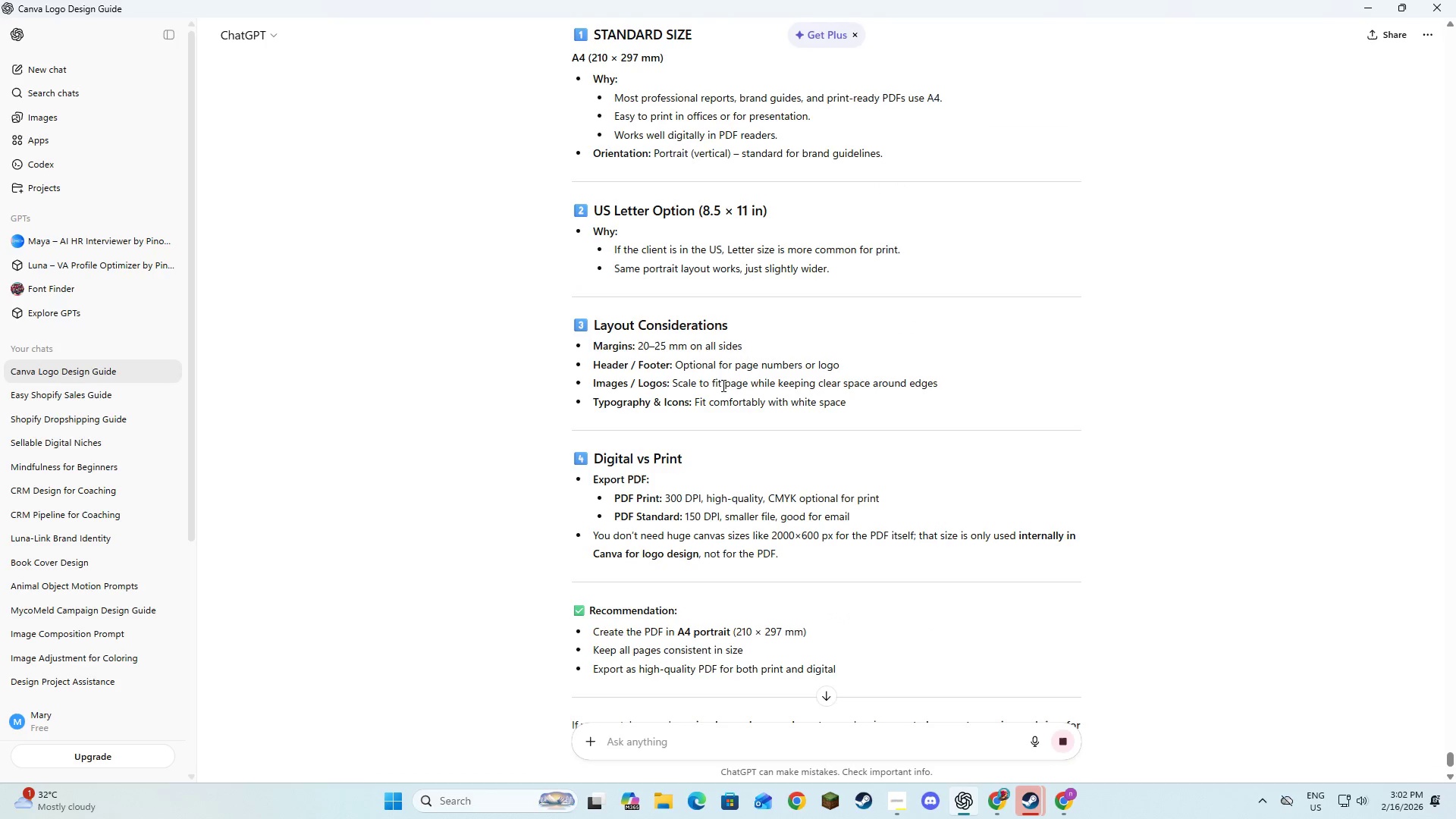 
scroll: coordinate [881, 369], scroll_direction: up, amount: 13.0
 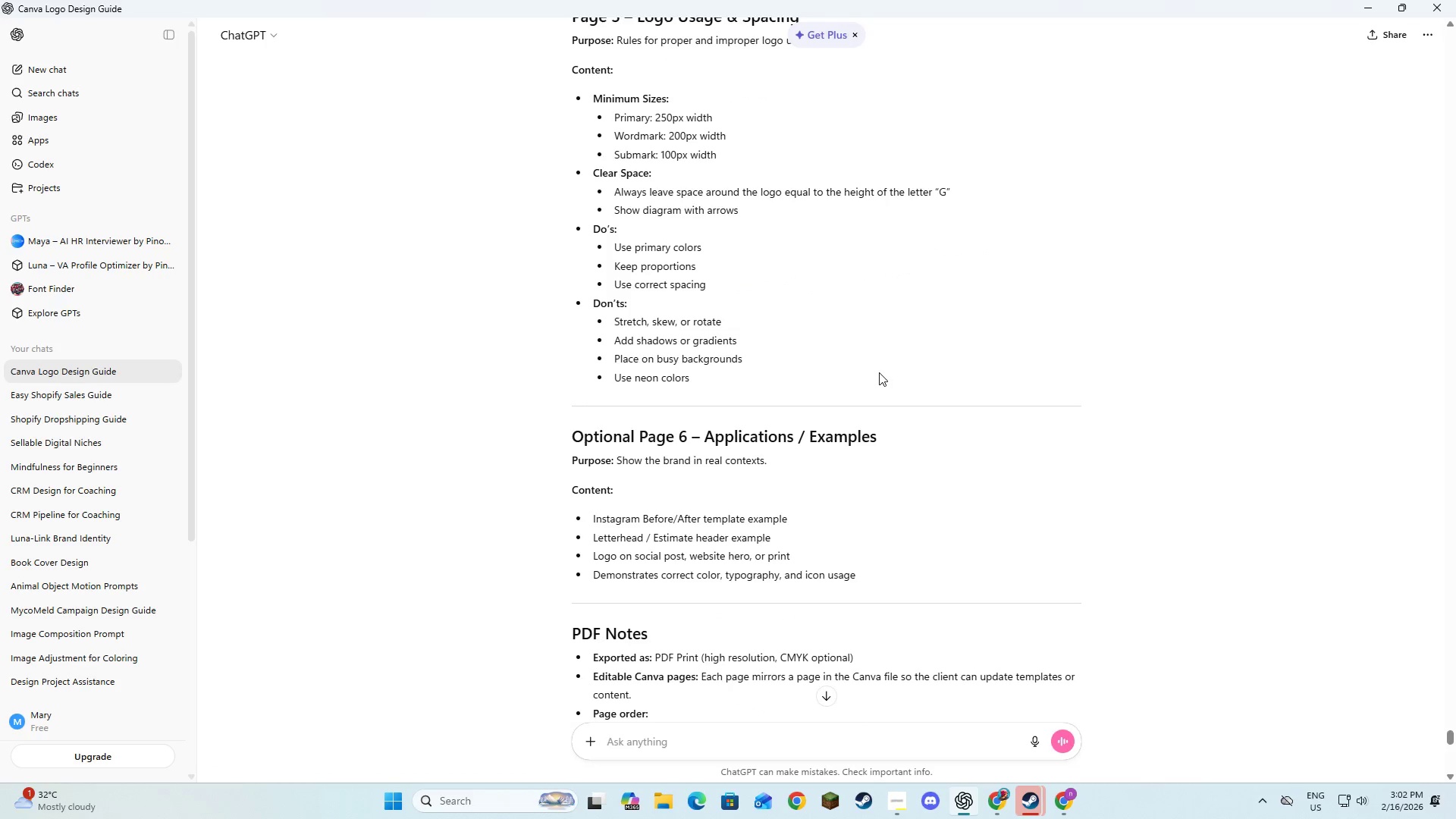 
type(for )
 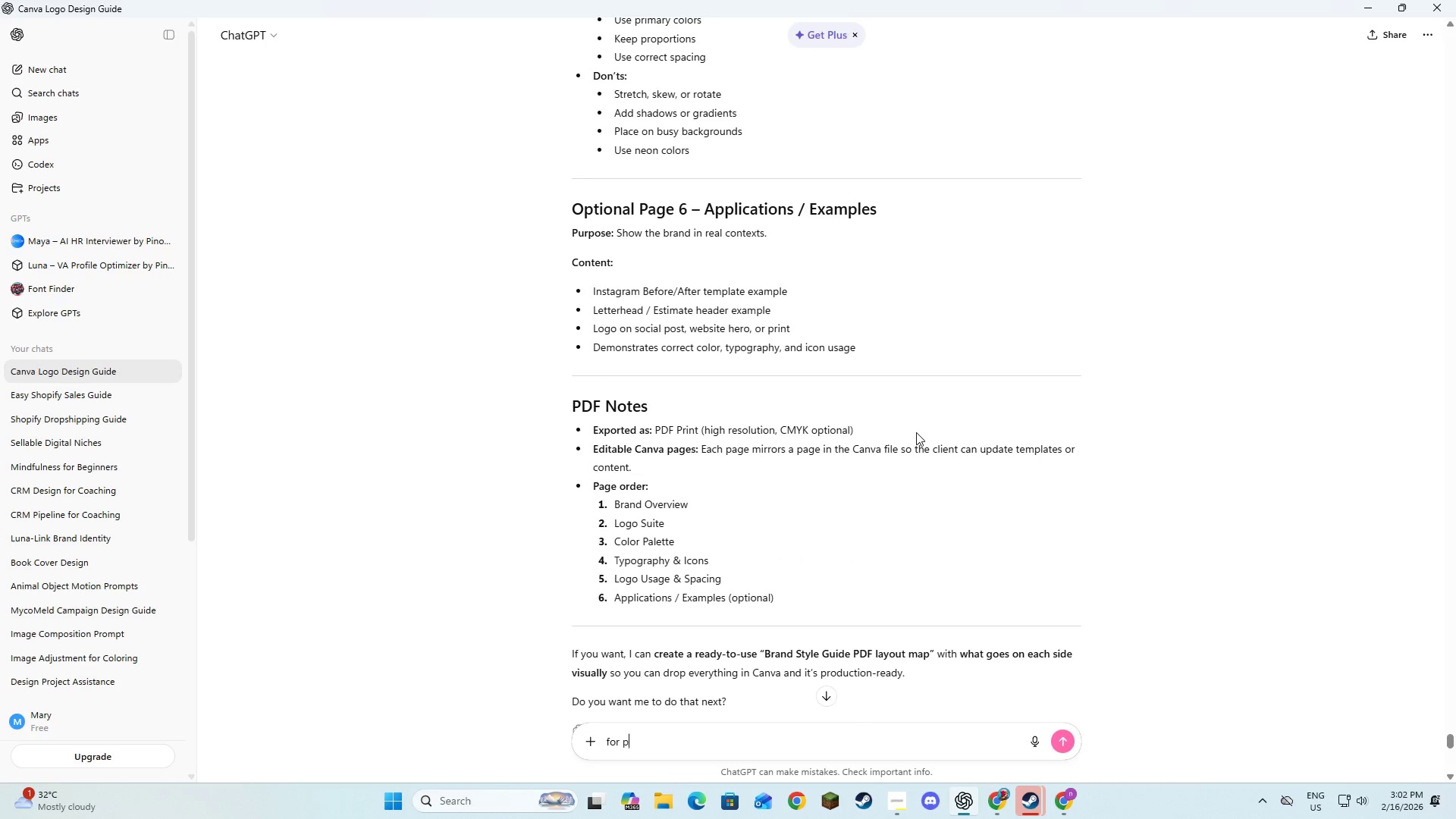 
scroll: coordinate [878, 376], scroll_direction: up, amount: 8.0
 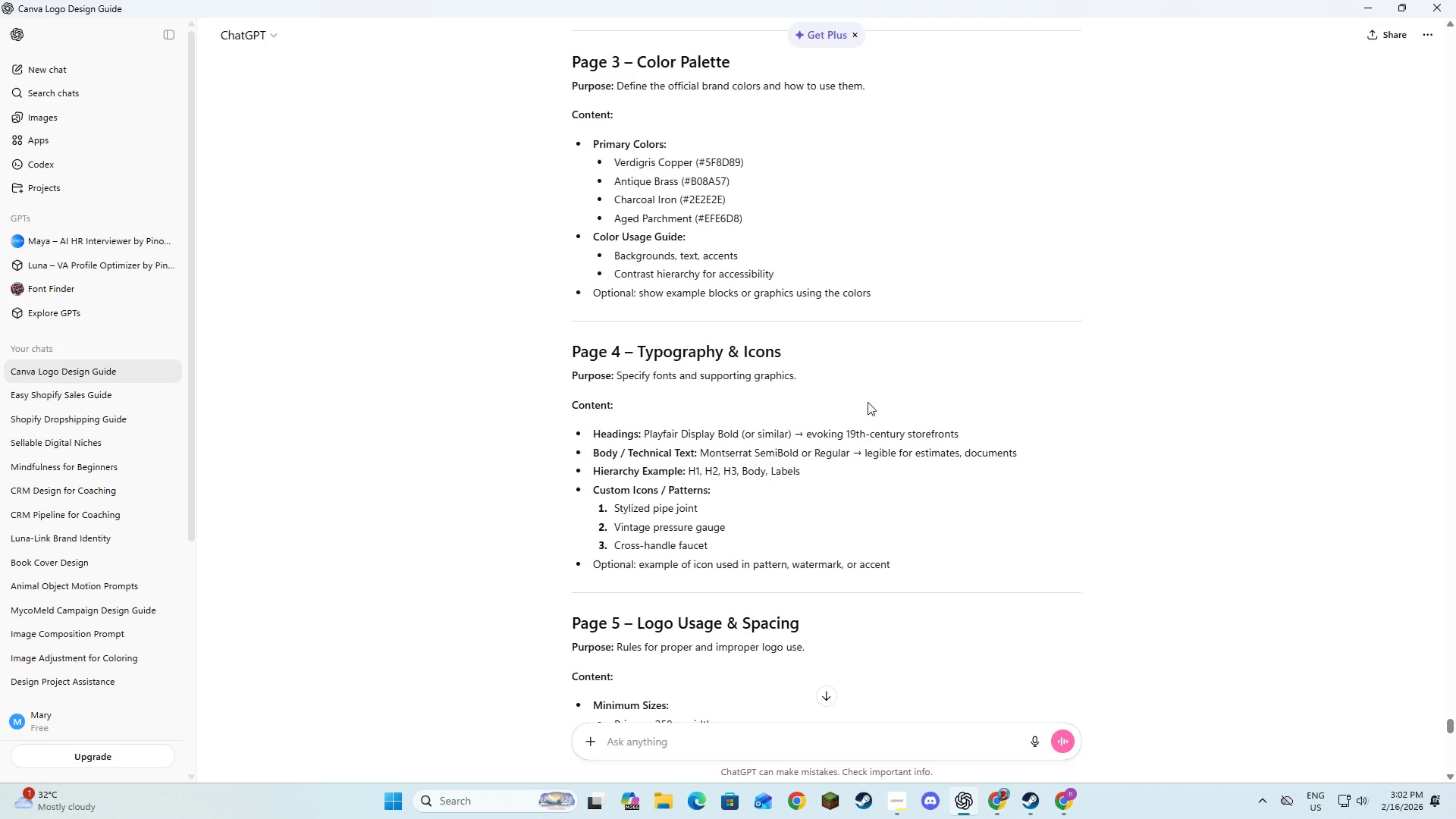 
type(p)
key(Backspace)
type(br)
 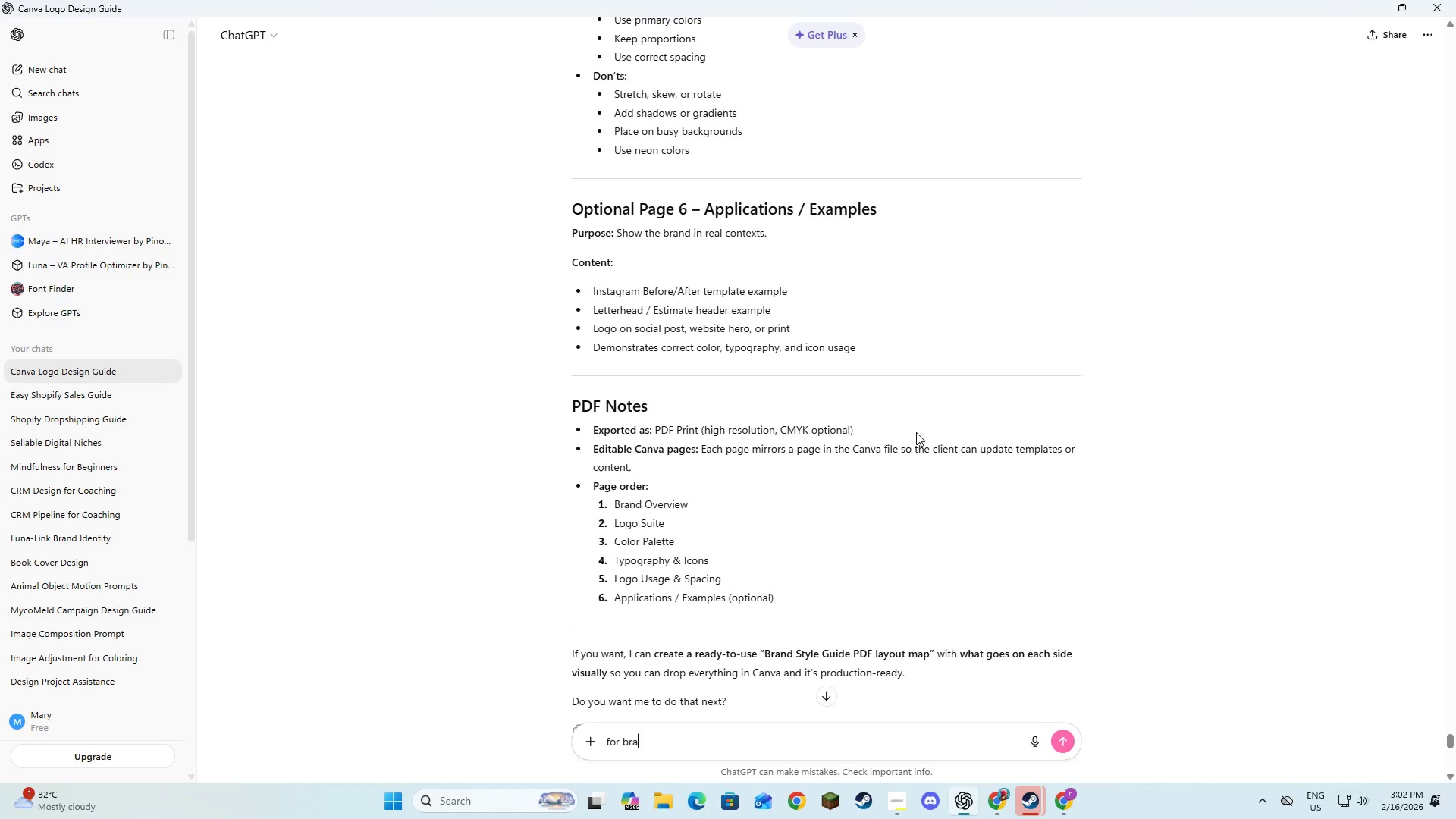 
scroll: coordinate [912, 432], scroll_direction: down, amount: 11.0
 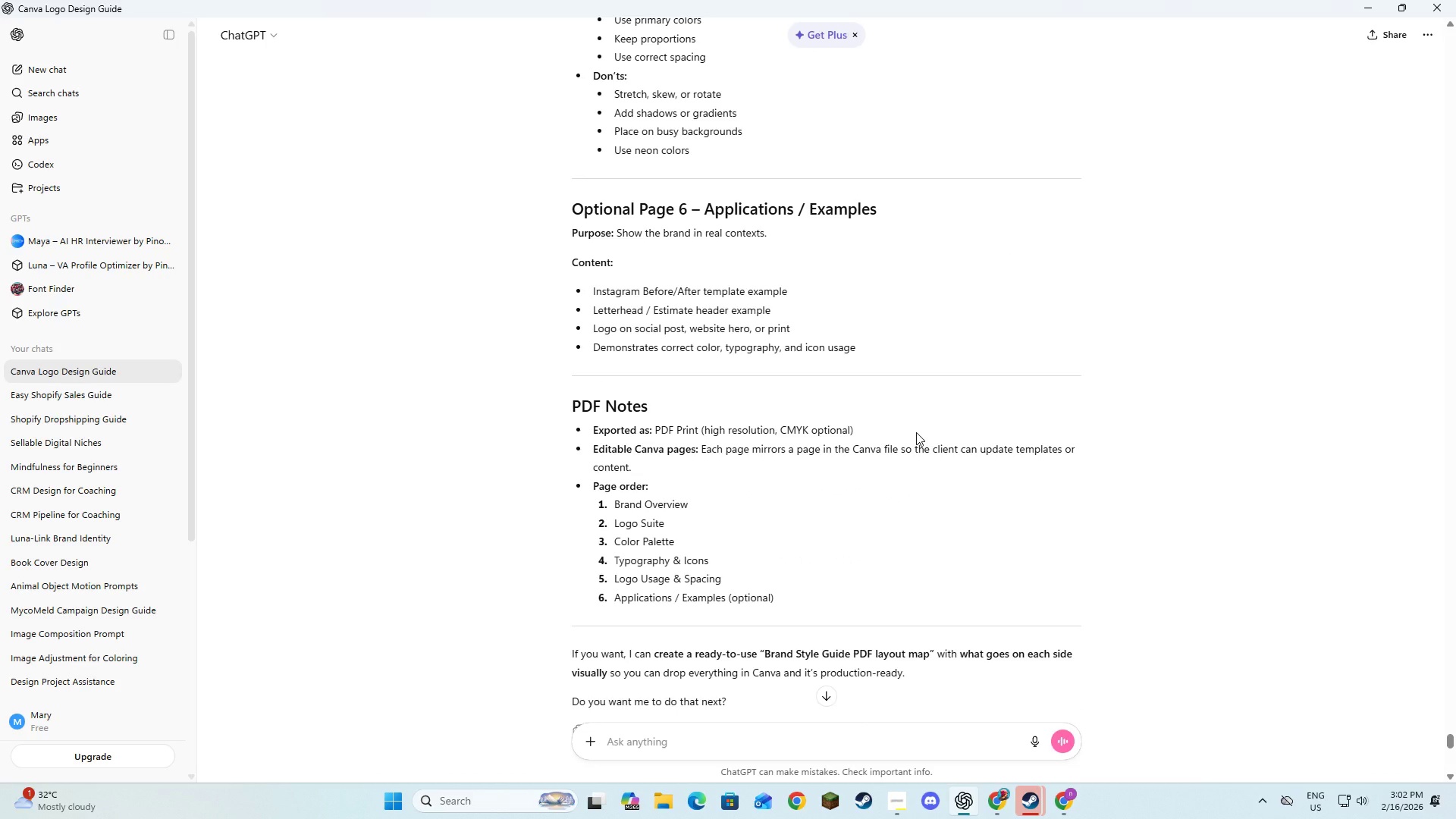 
type(and )
 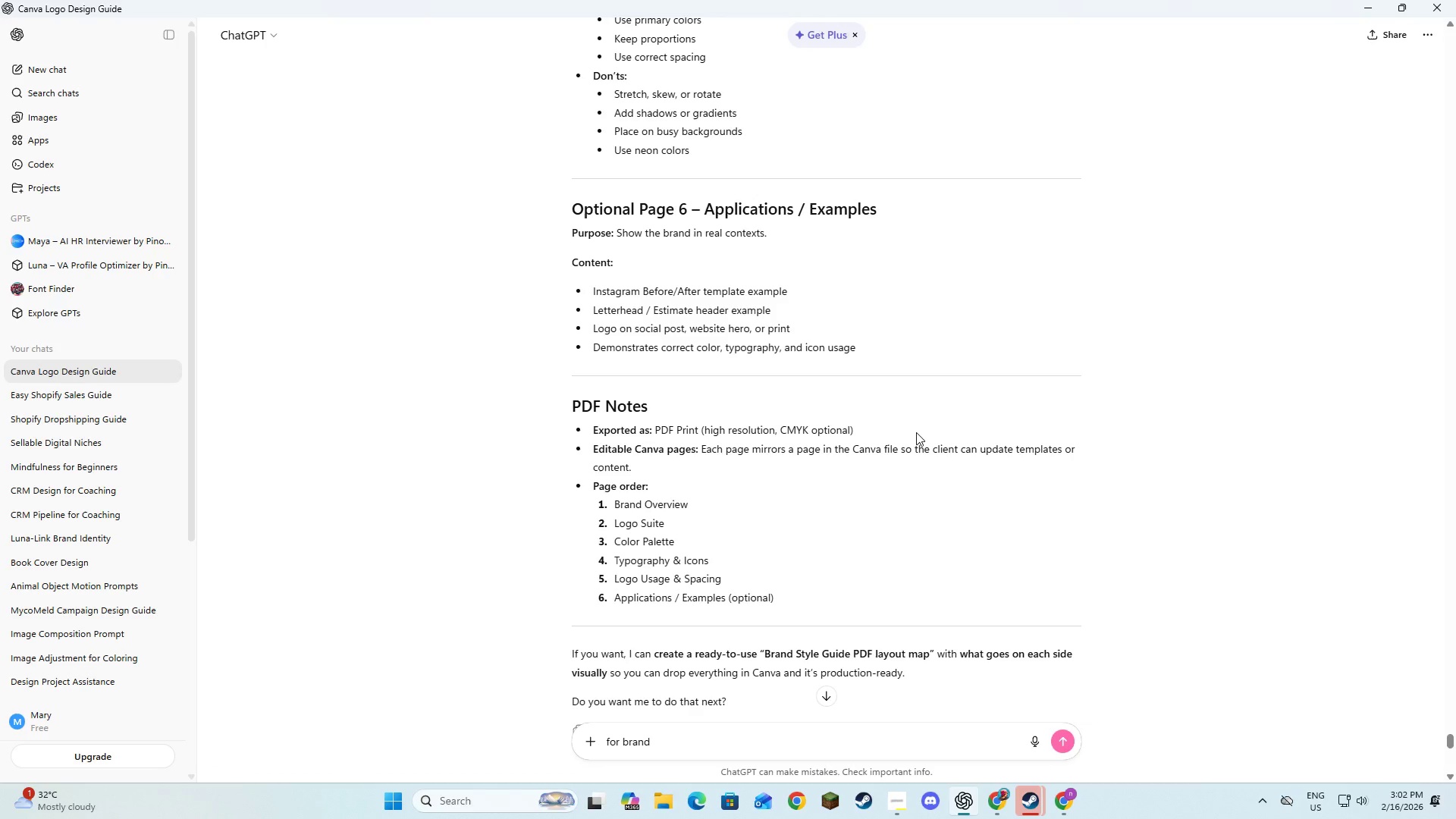 
key(Enter)
 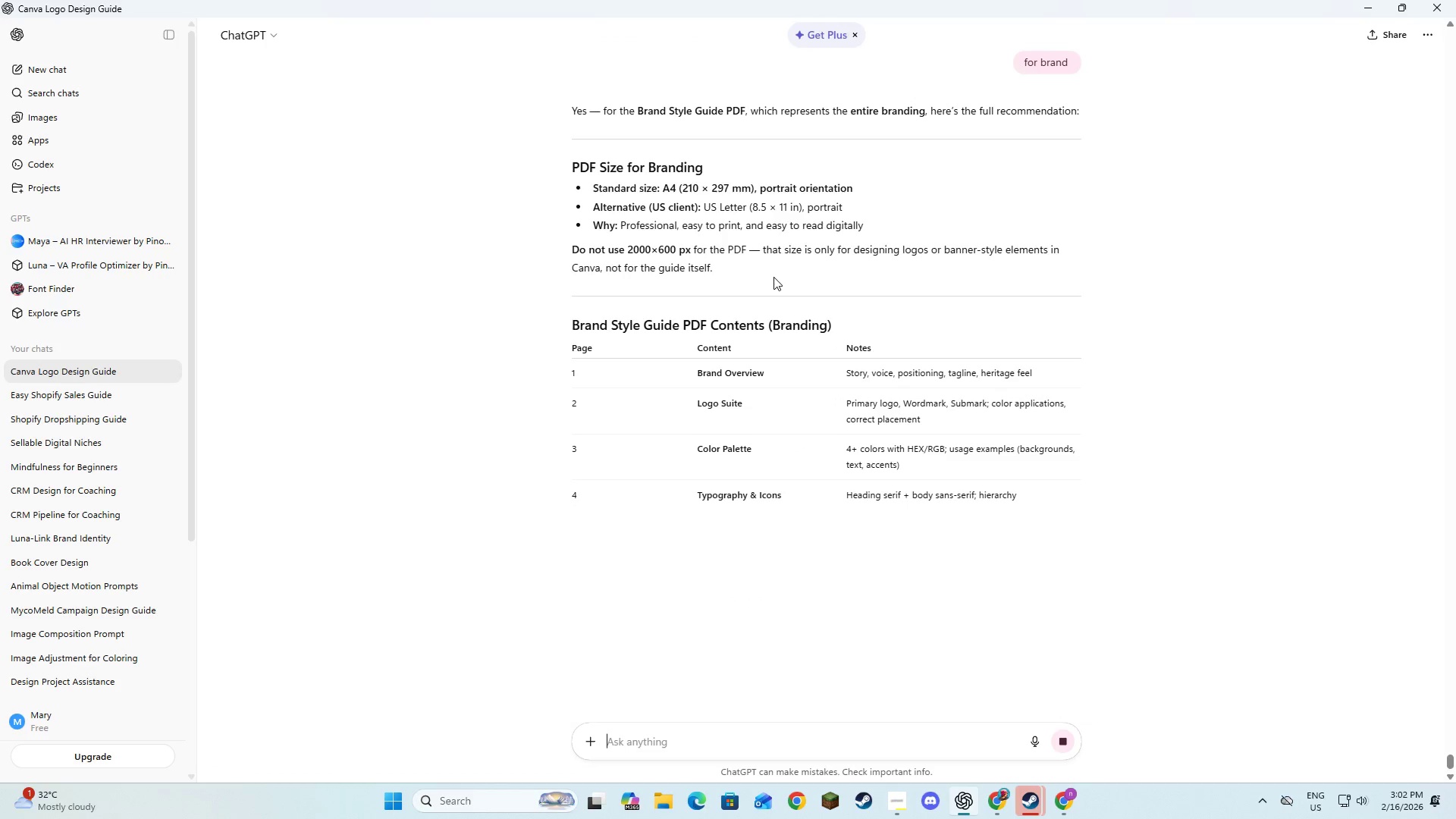 
wait(11.81)
 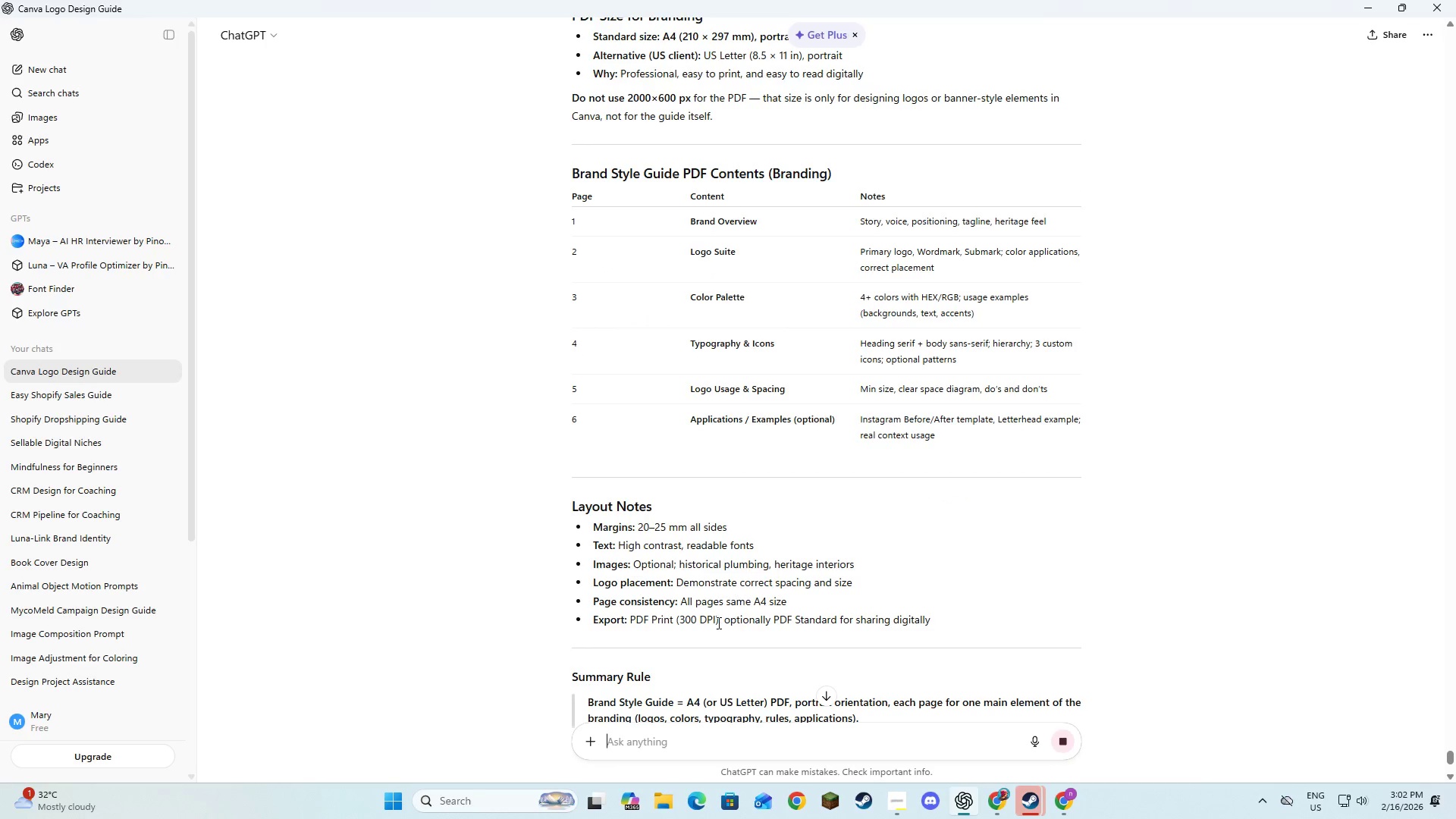 
left_click([707, 725])
 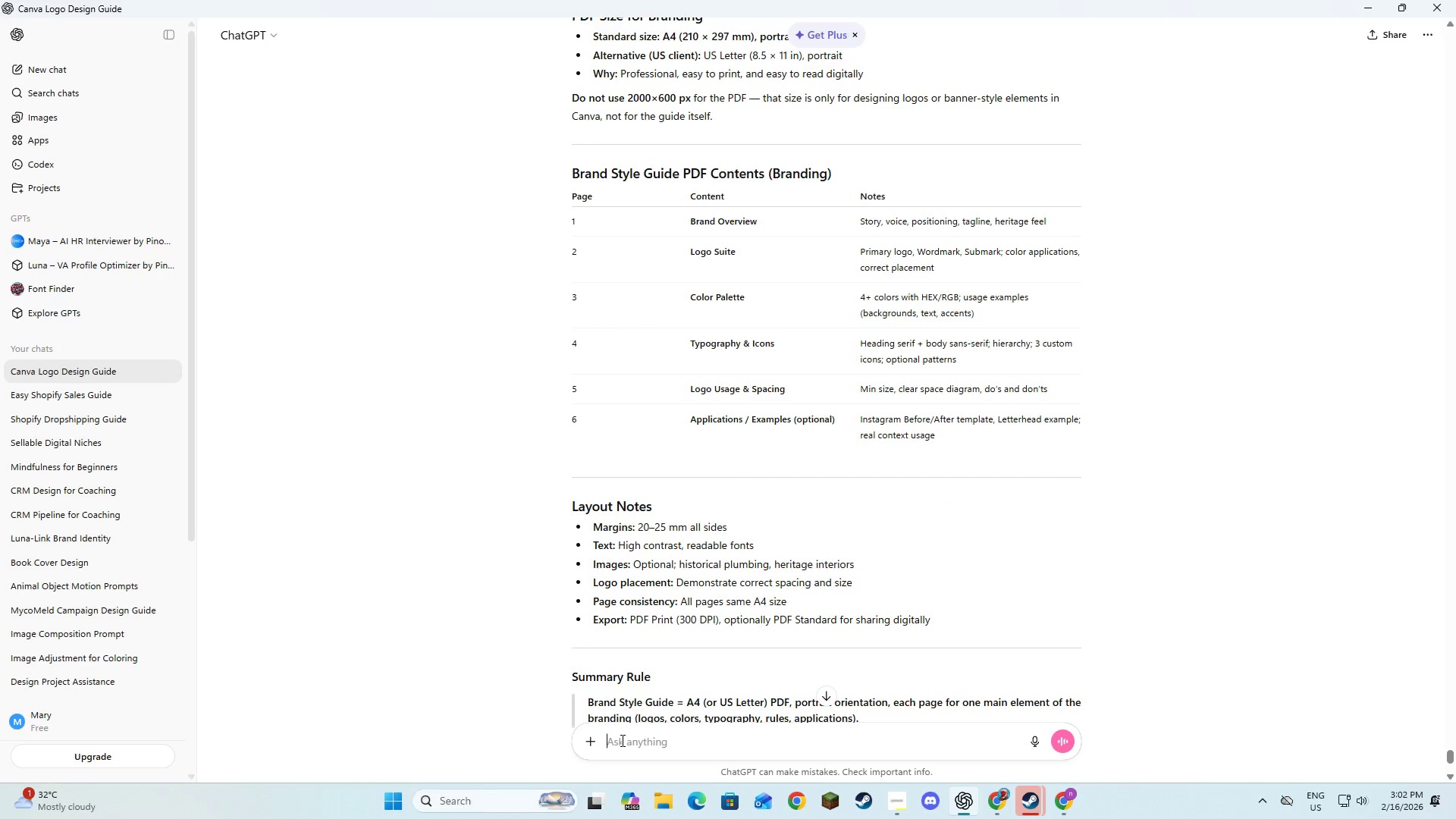 
scroll: coordinate [764, 499], scroll_direction: down, amount: 2.0